 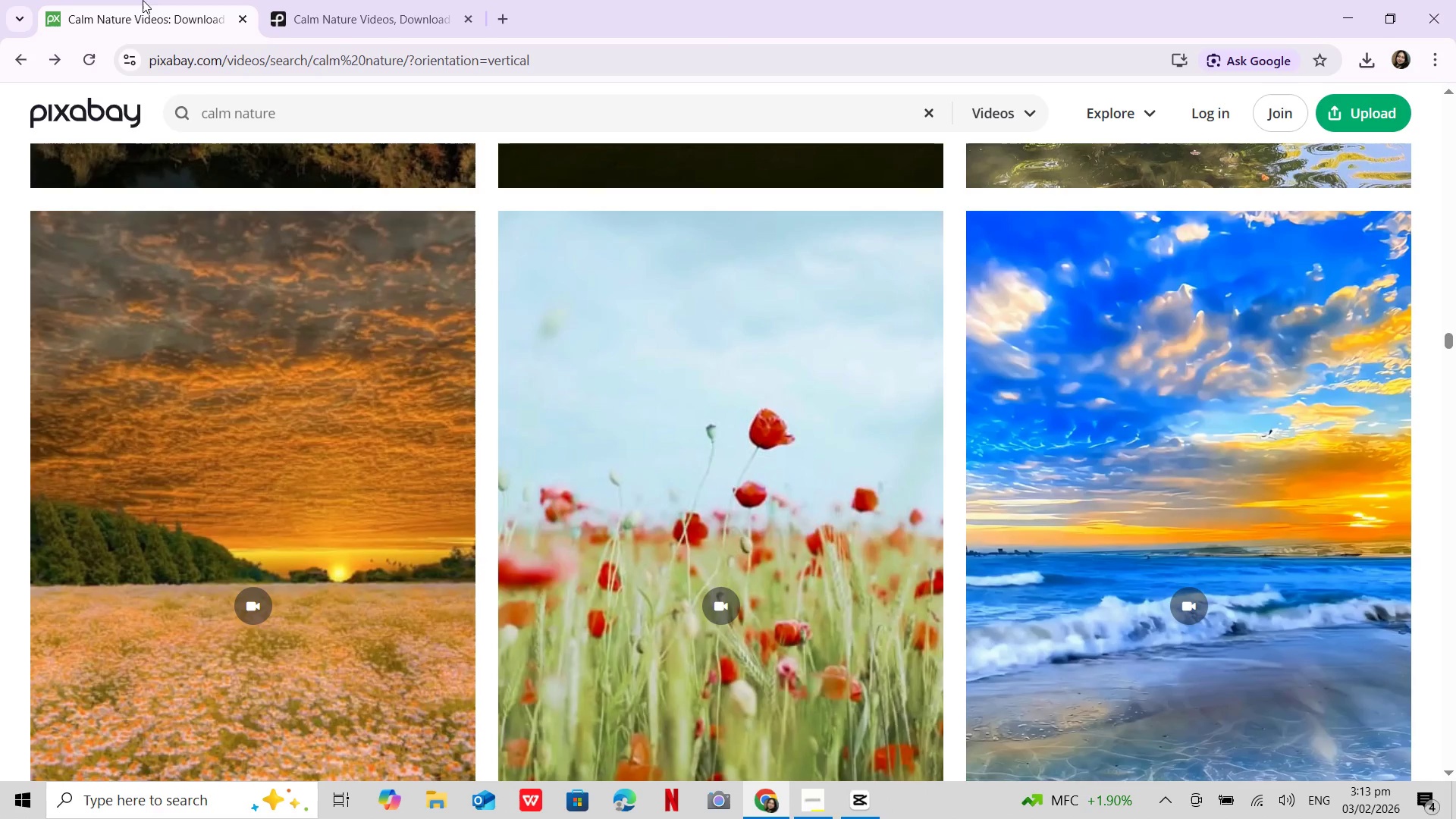 
scroll: coordinate [736, 575], scroll_direction: down, amount: 31.0
 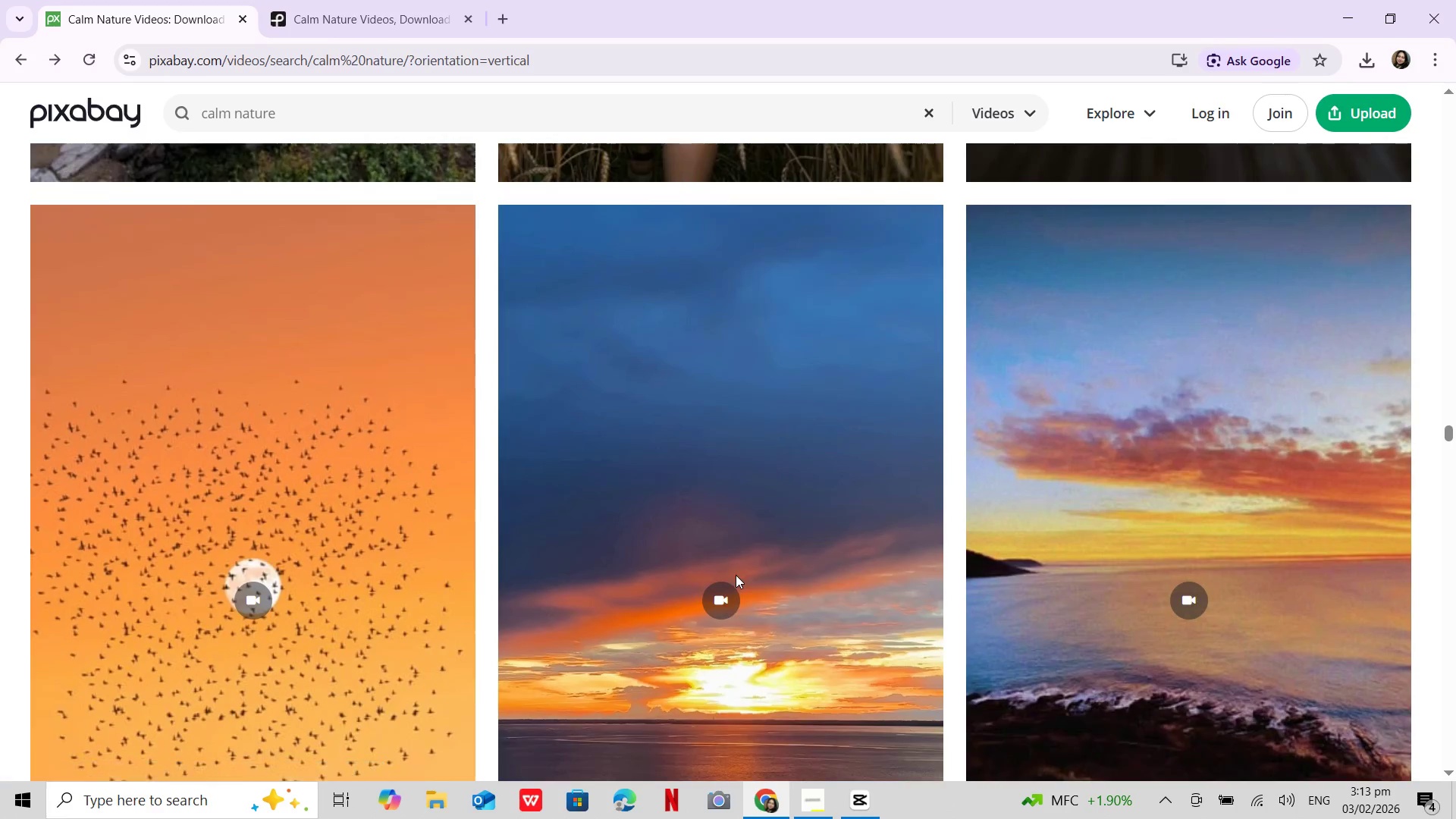 
scroll: coordinate [1342, 546], scroll_direction: up, amount: 10.0
 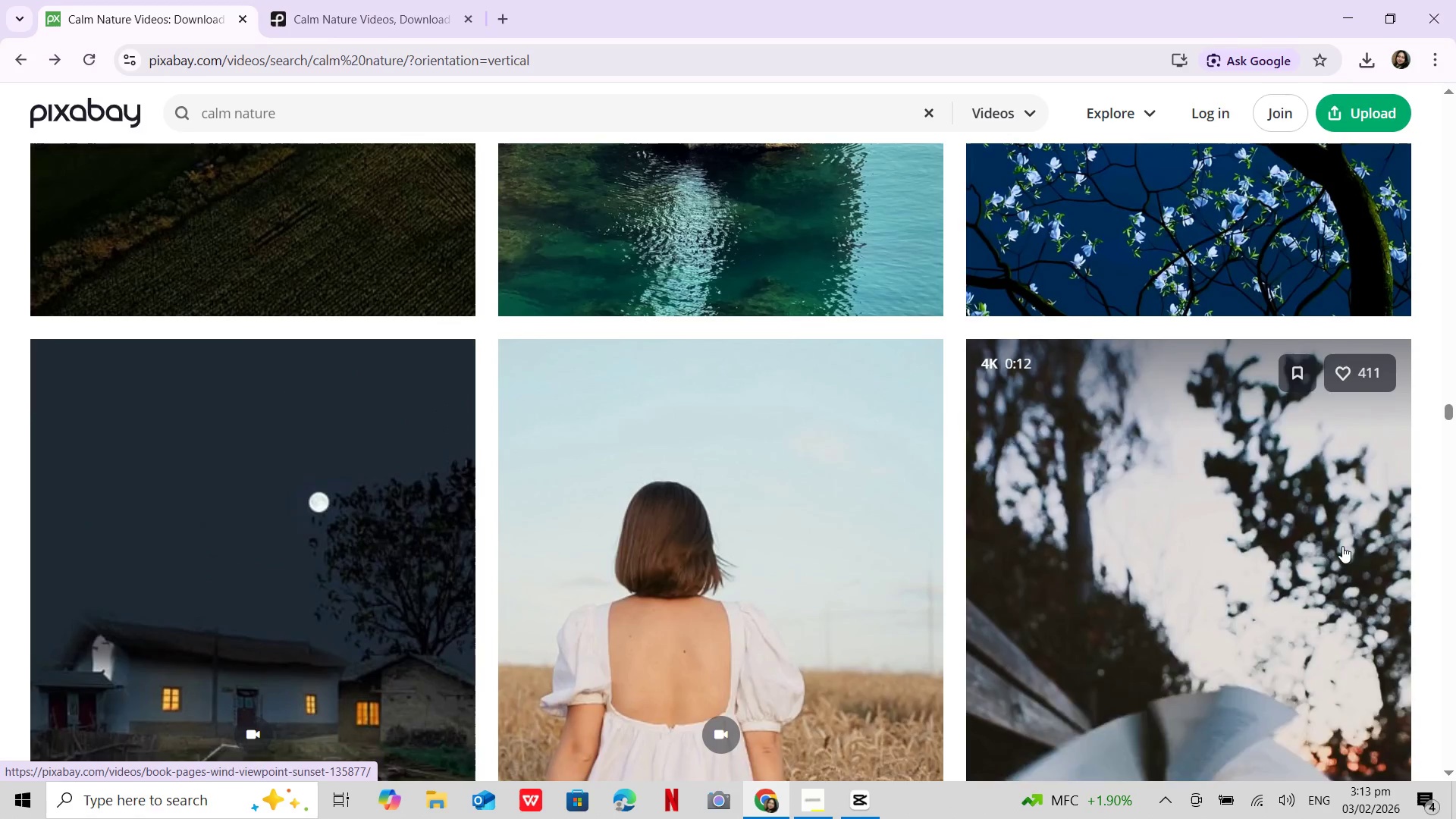 
left_click([1342, 546])
 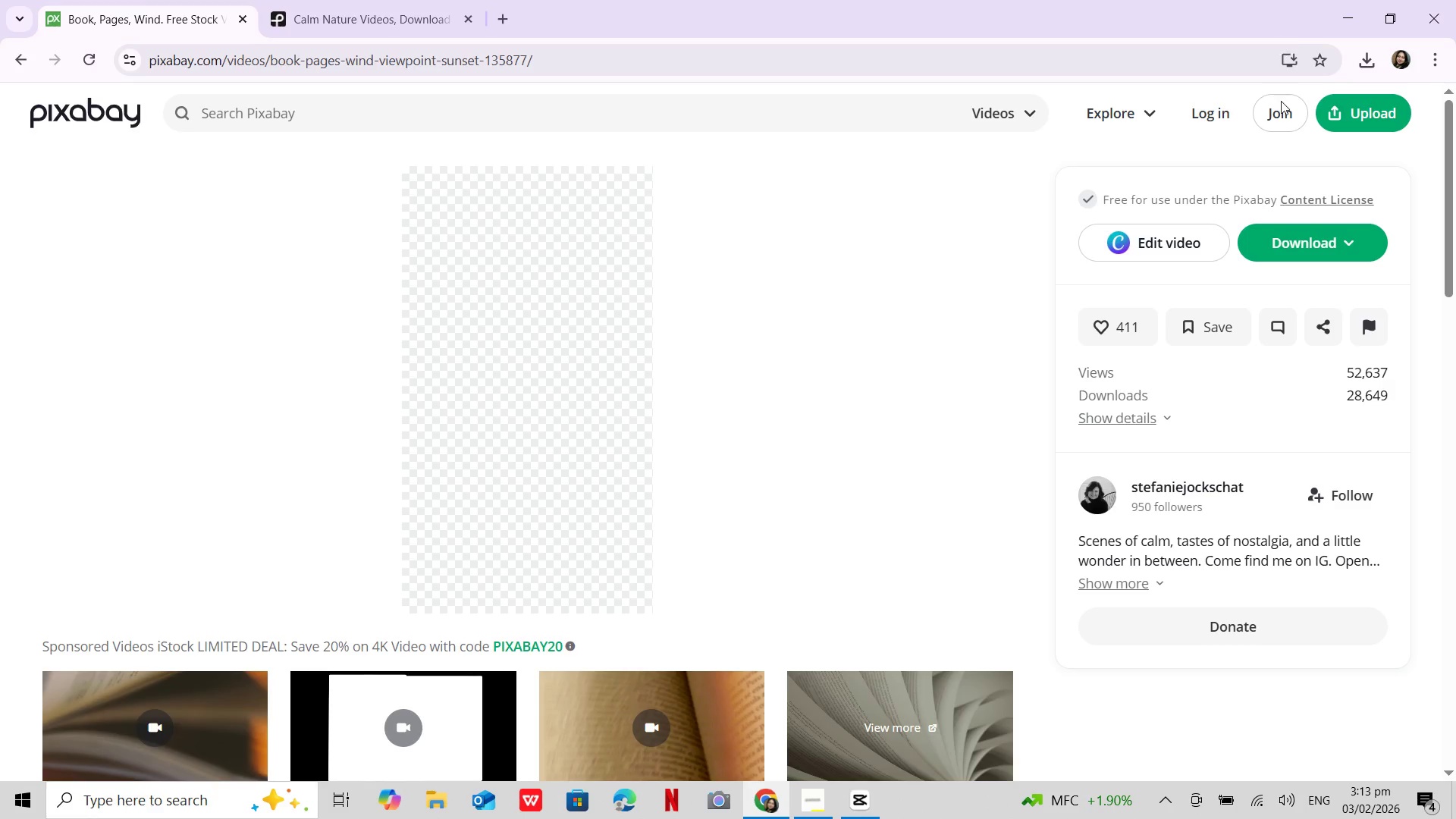 
left_click([1313, 244])
 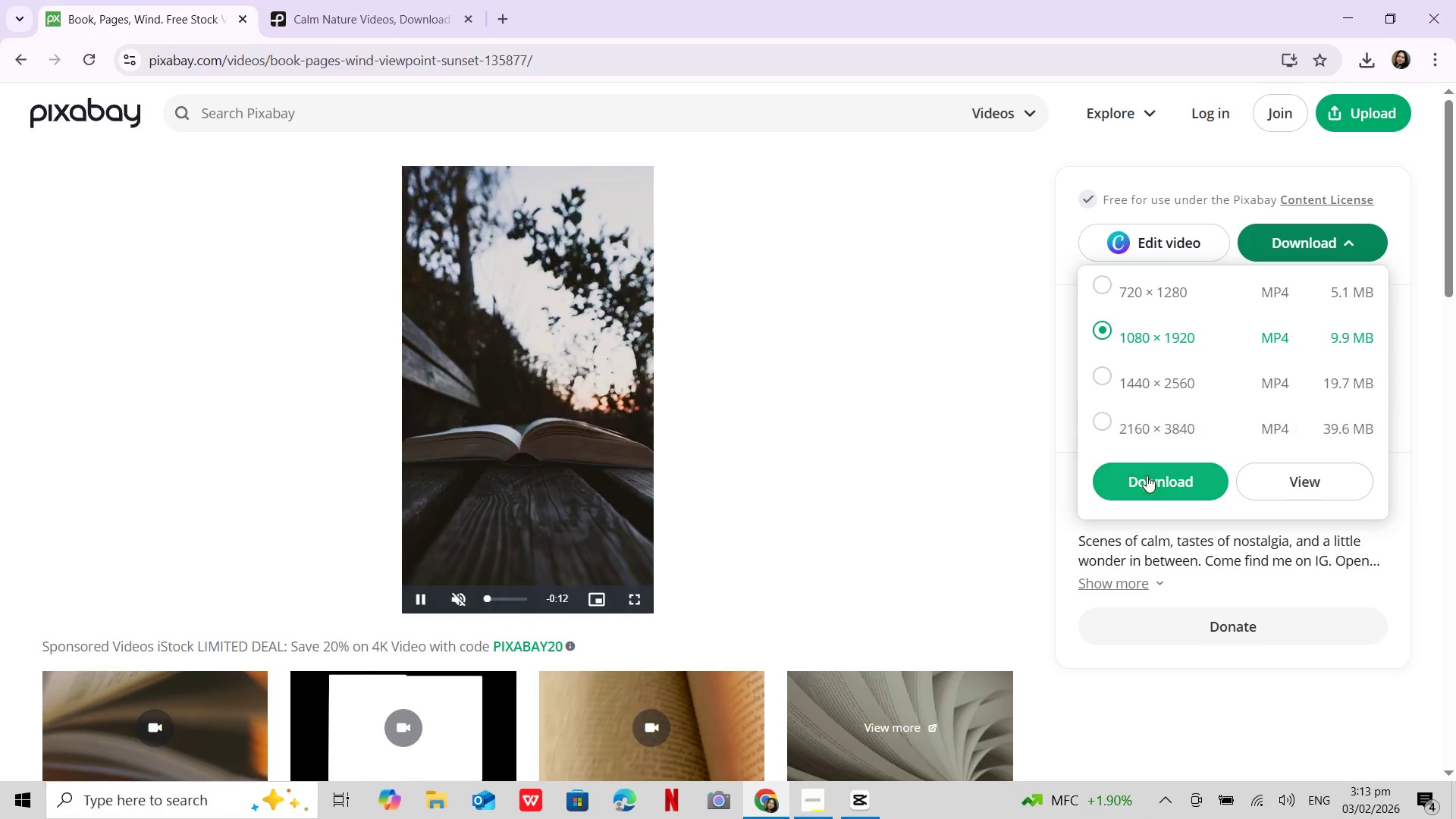 
left_click([1147, 483])
 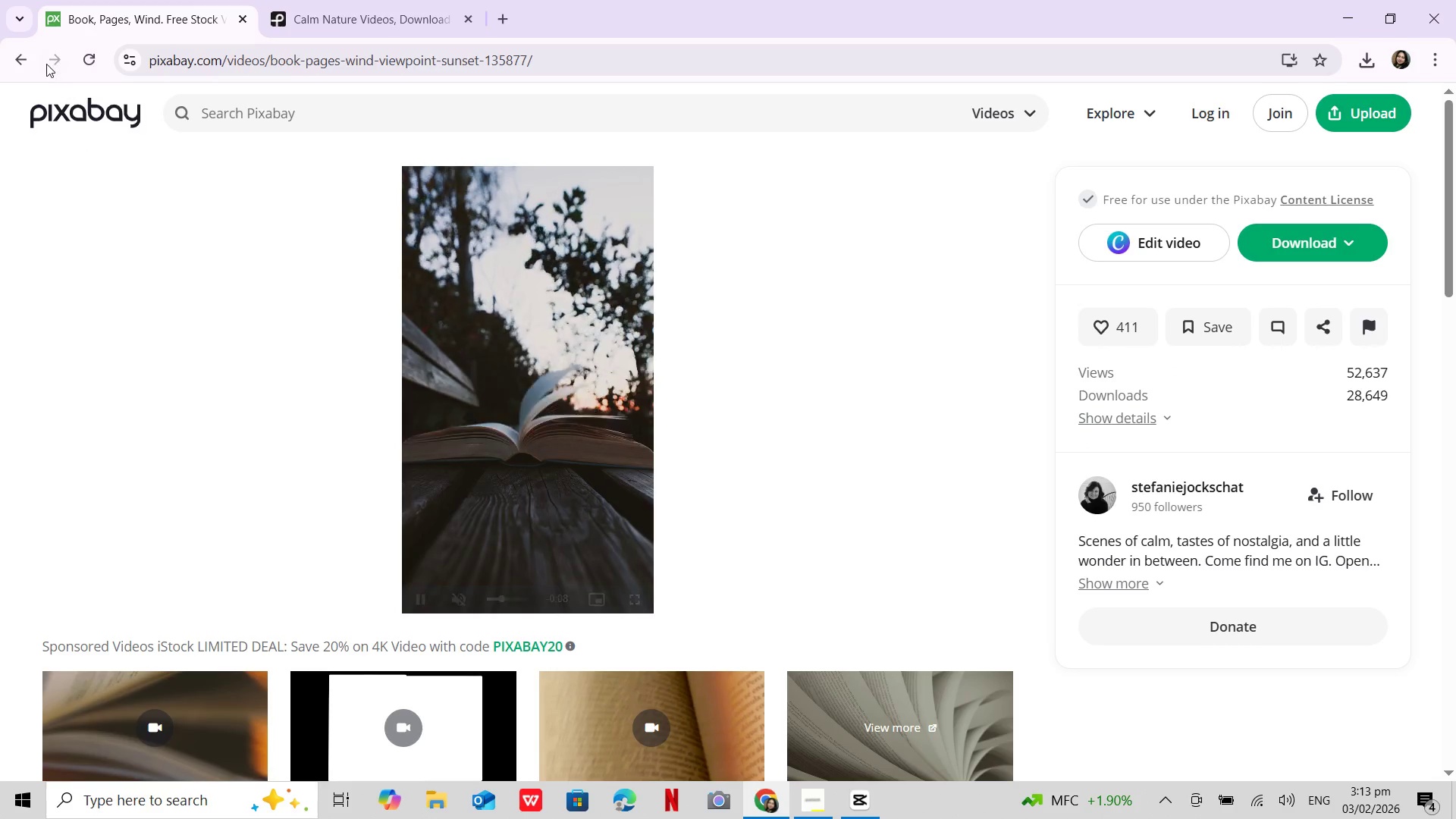 
wait(5.64)
 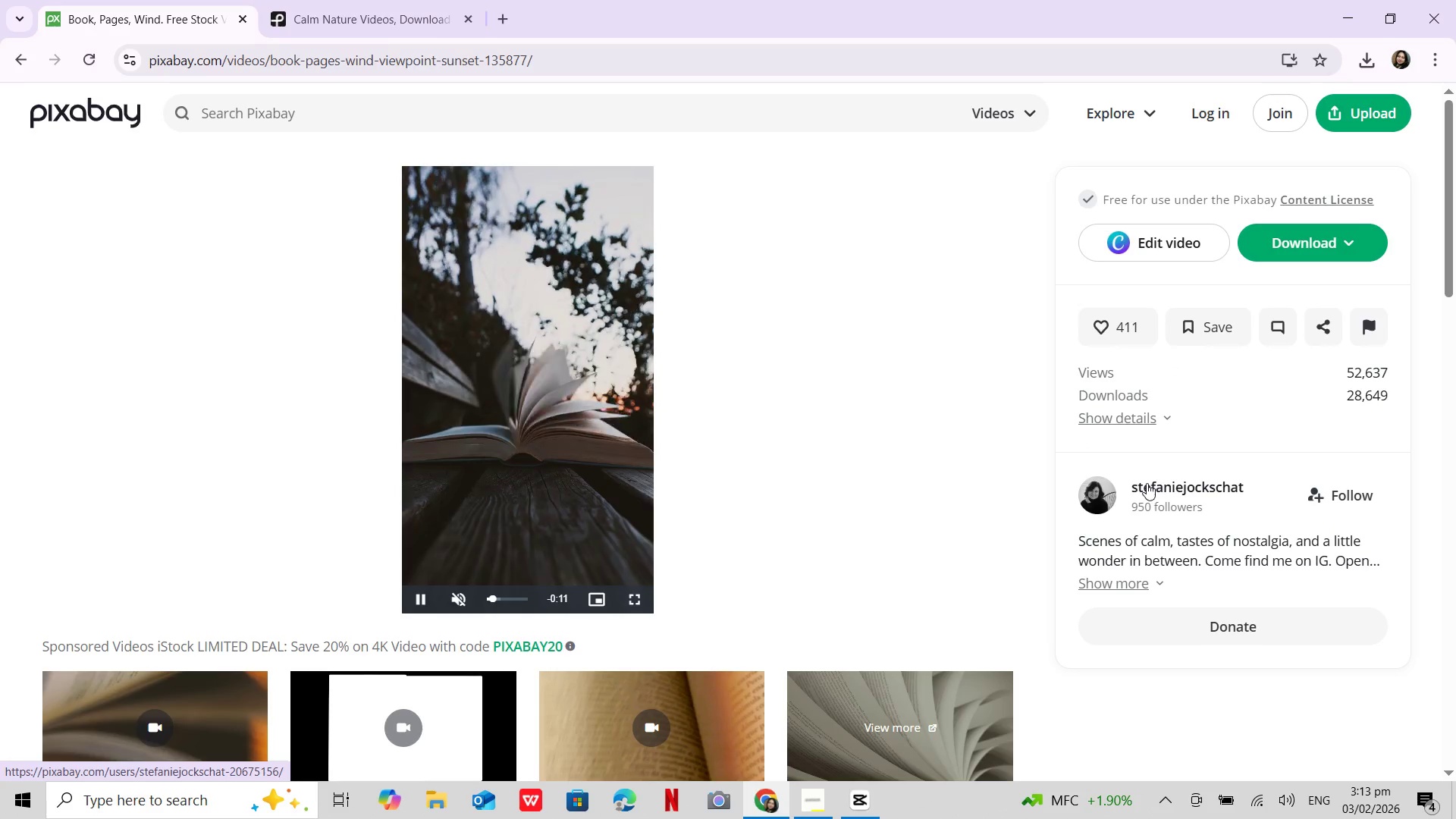 
scroll: coordinate [372, 491], scroll_direction: down, amount: 3.0
 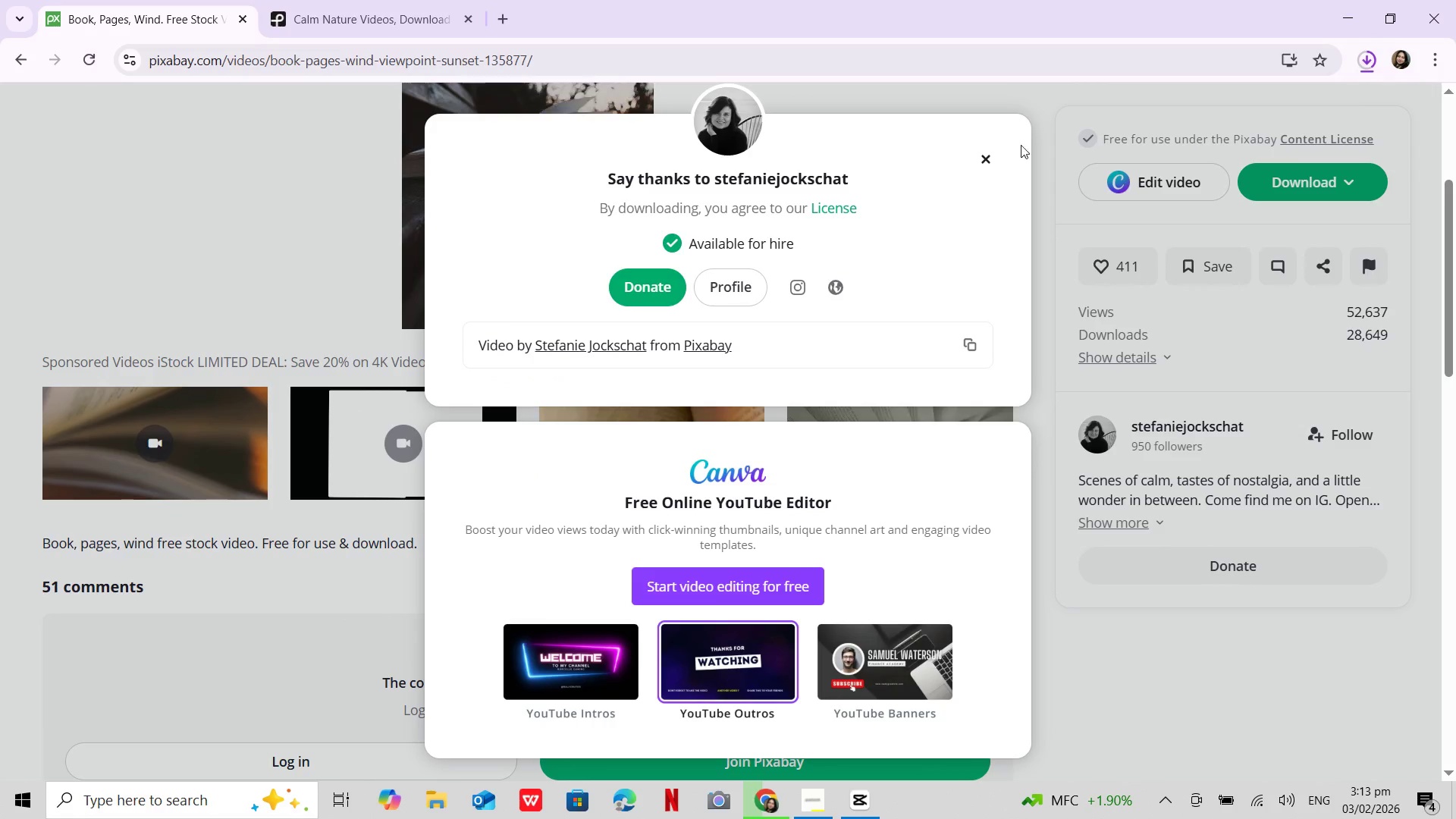 
left_click([986, 162])
 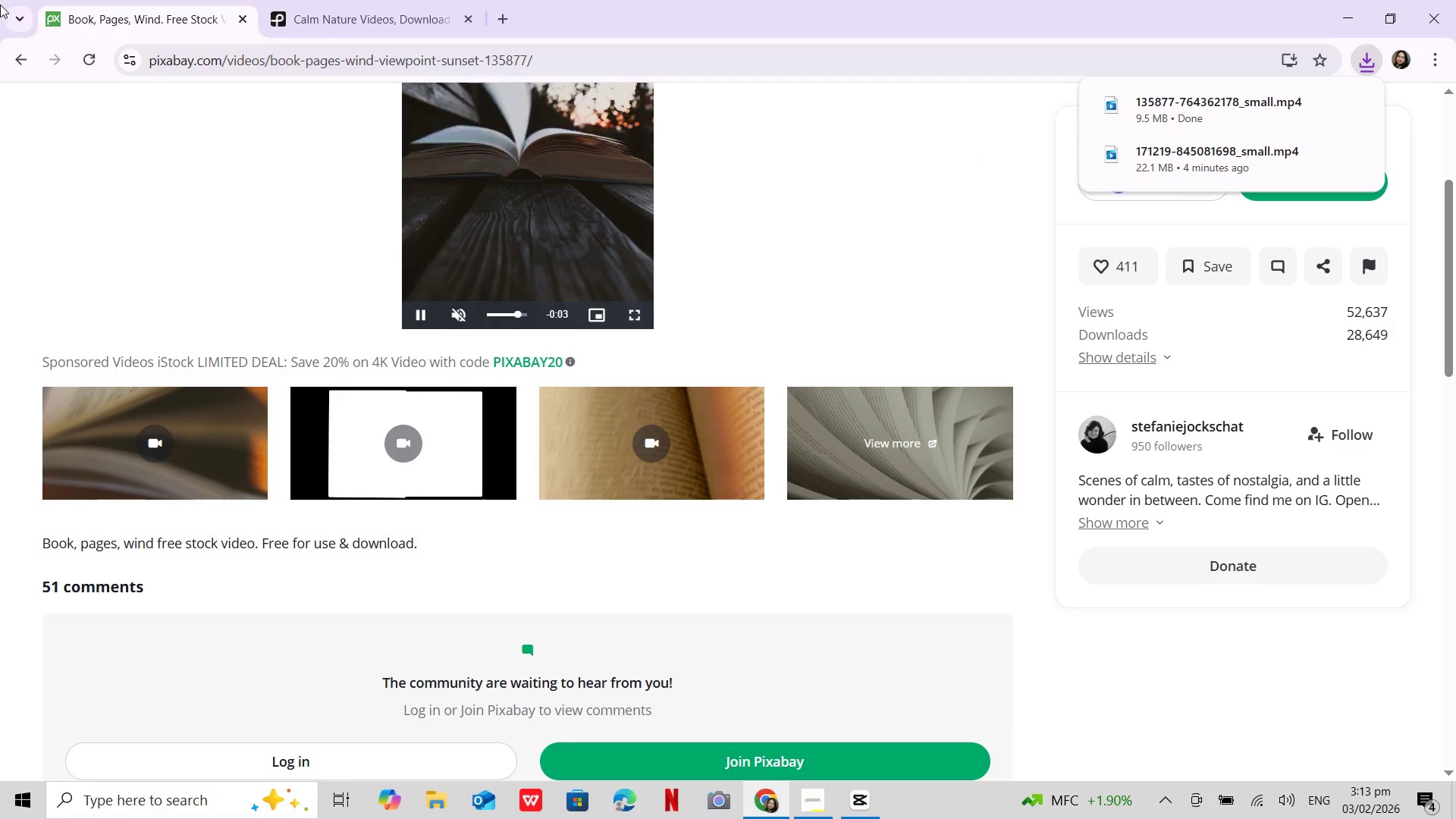 
left_click([30, 61])
 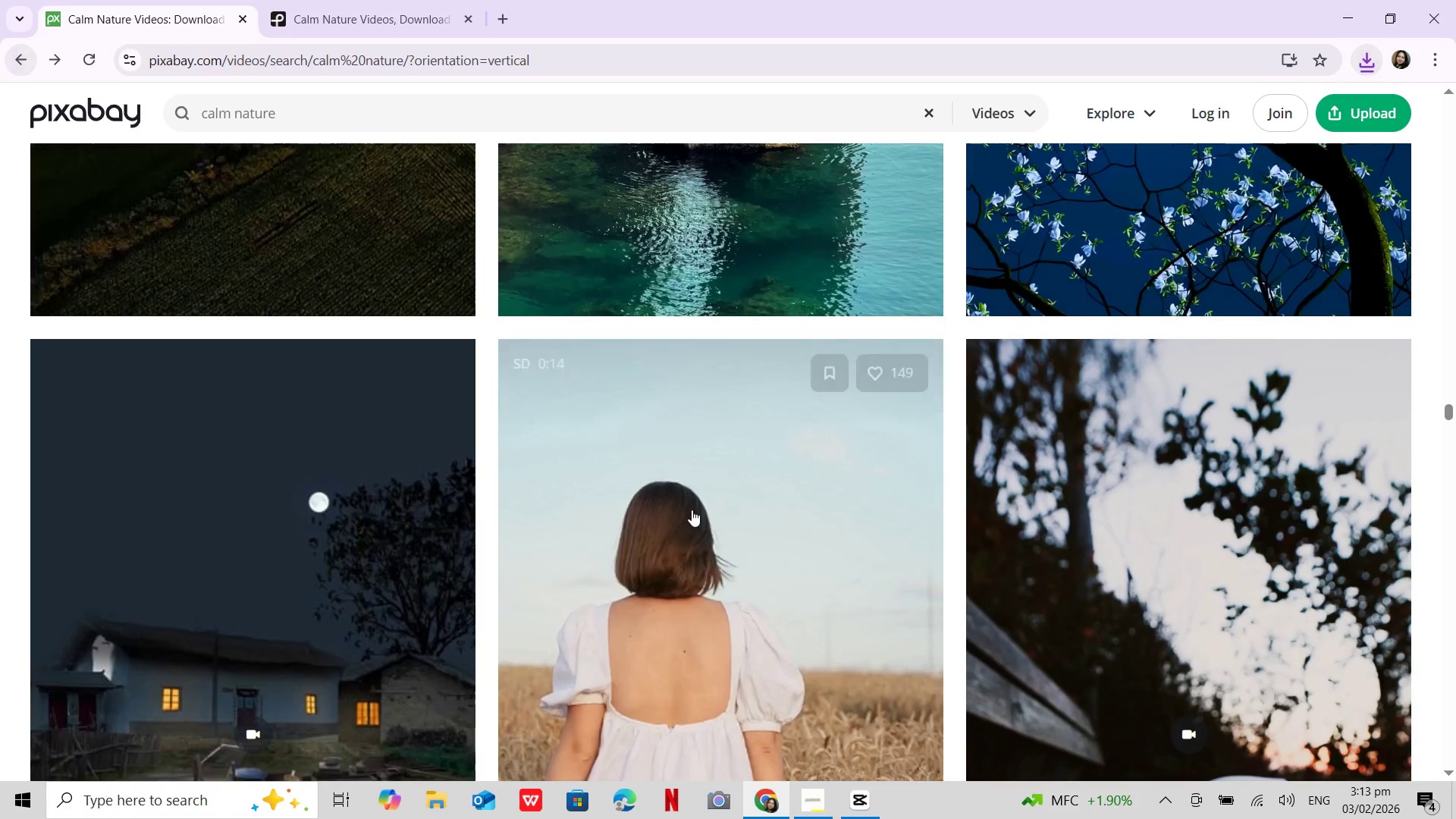 
scroll: coordinate [865, 645], scroll_direction: down, amount: 31.0
 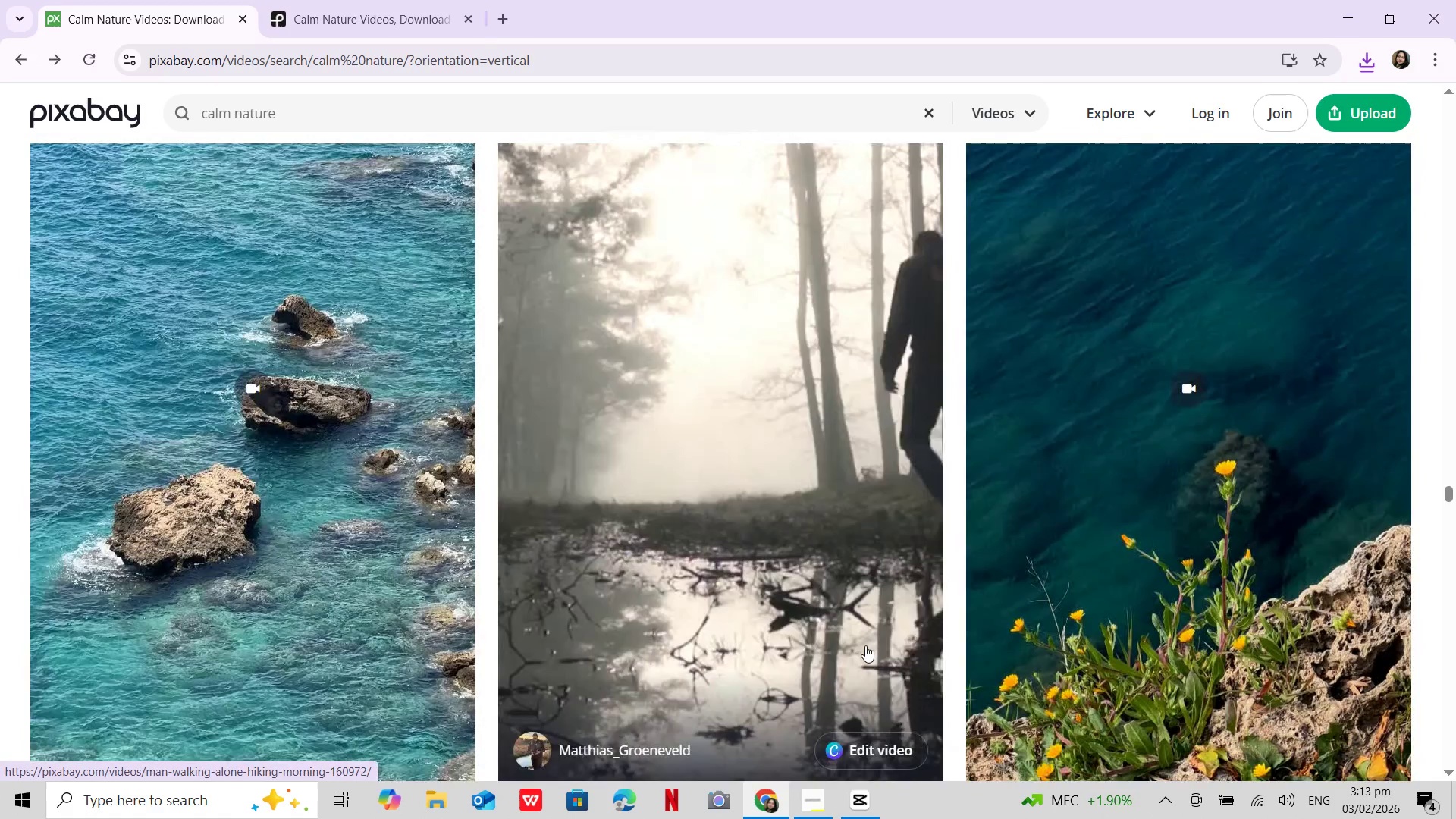 
scroll: coordinate [664, 569], scroll_direction: up, amount: 1.0
 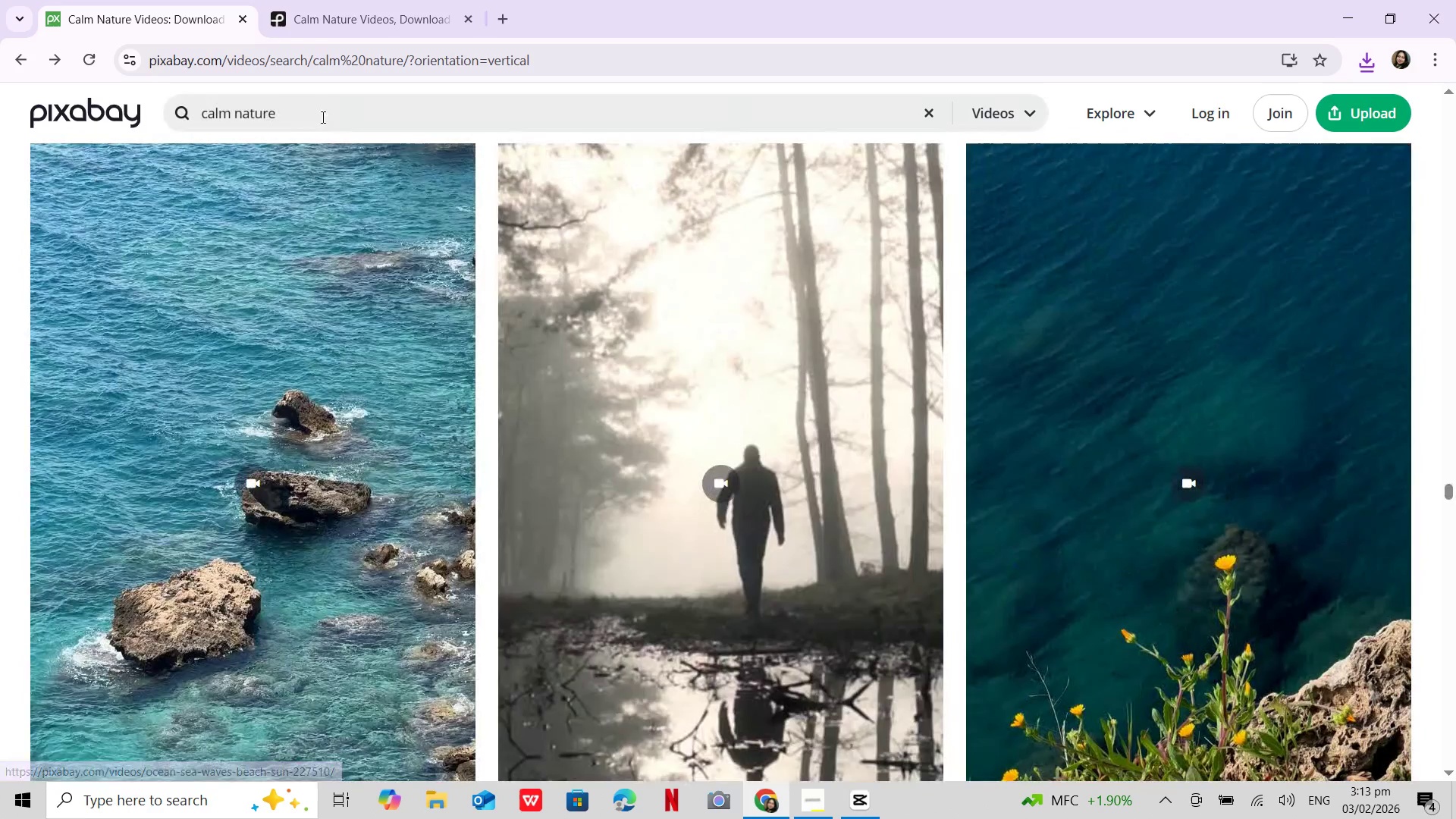 
left_click([327, 127])
 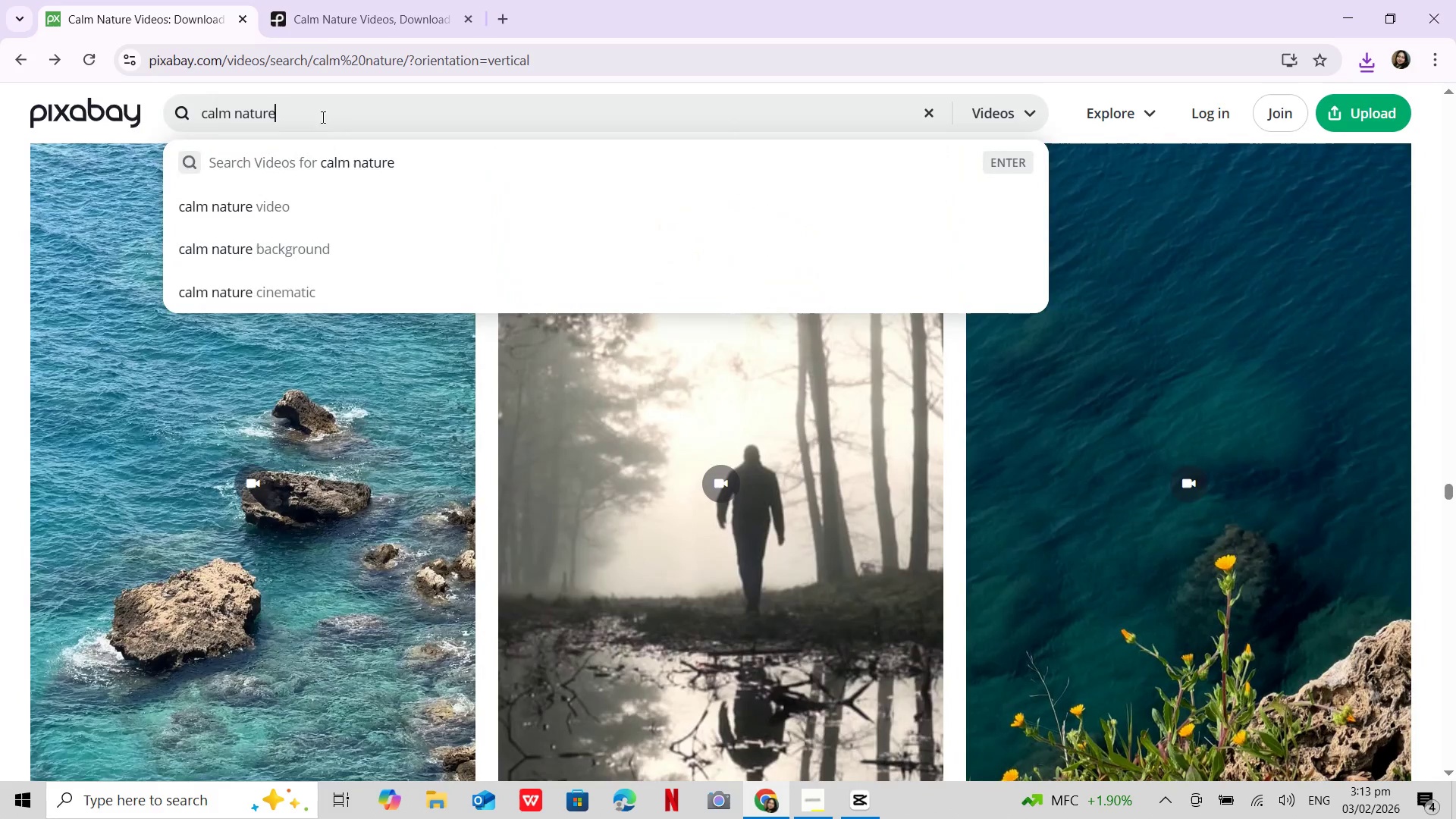 
left_click_drag(start_coordinate=[322, 117], to_coordinate=[235, 113])
 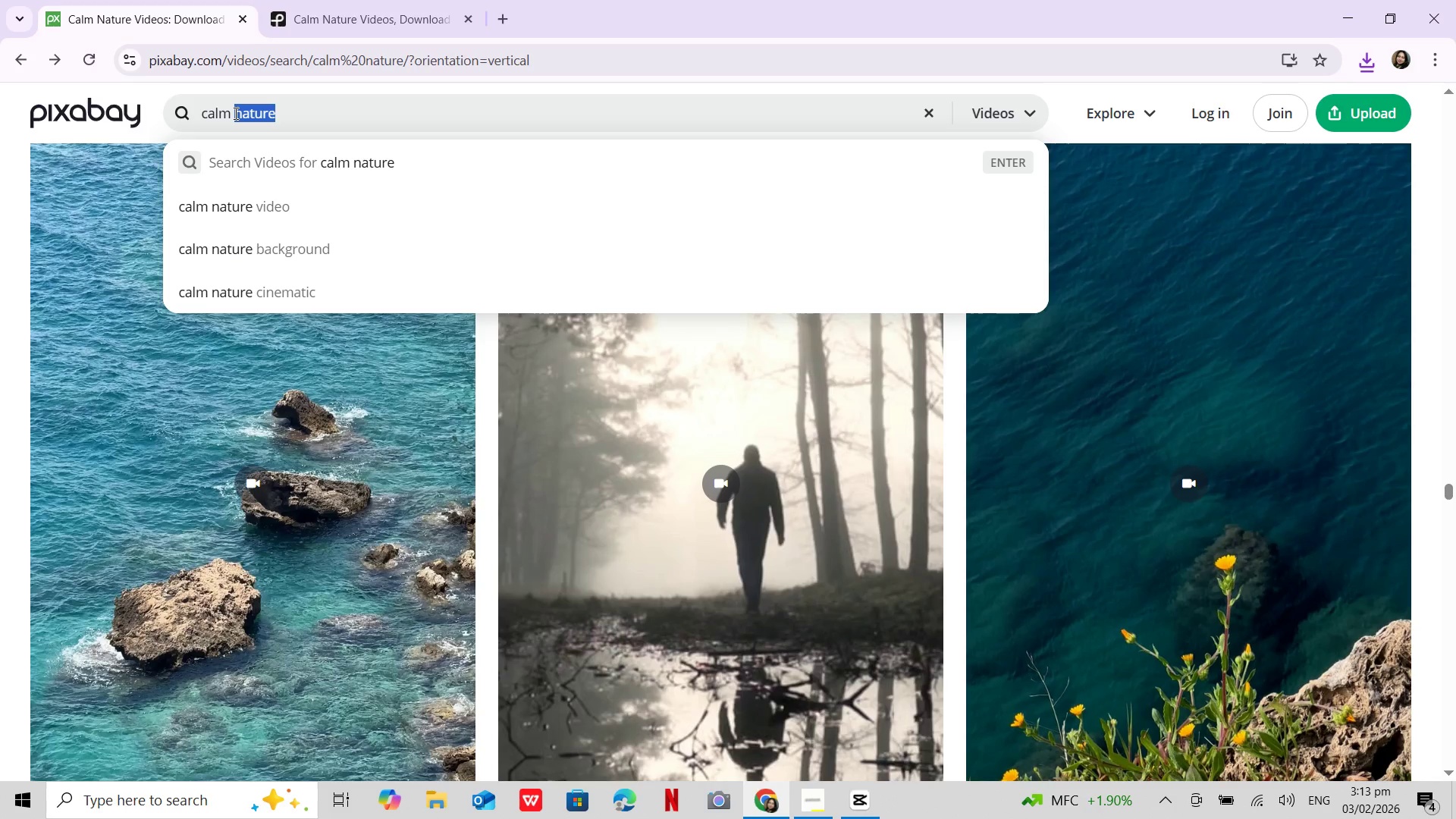 
type(rain)
 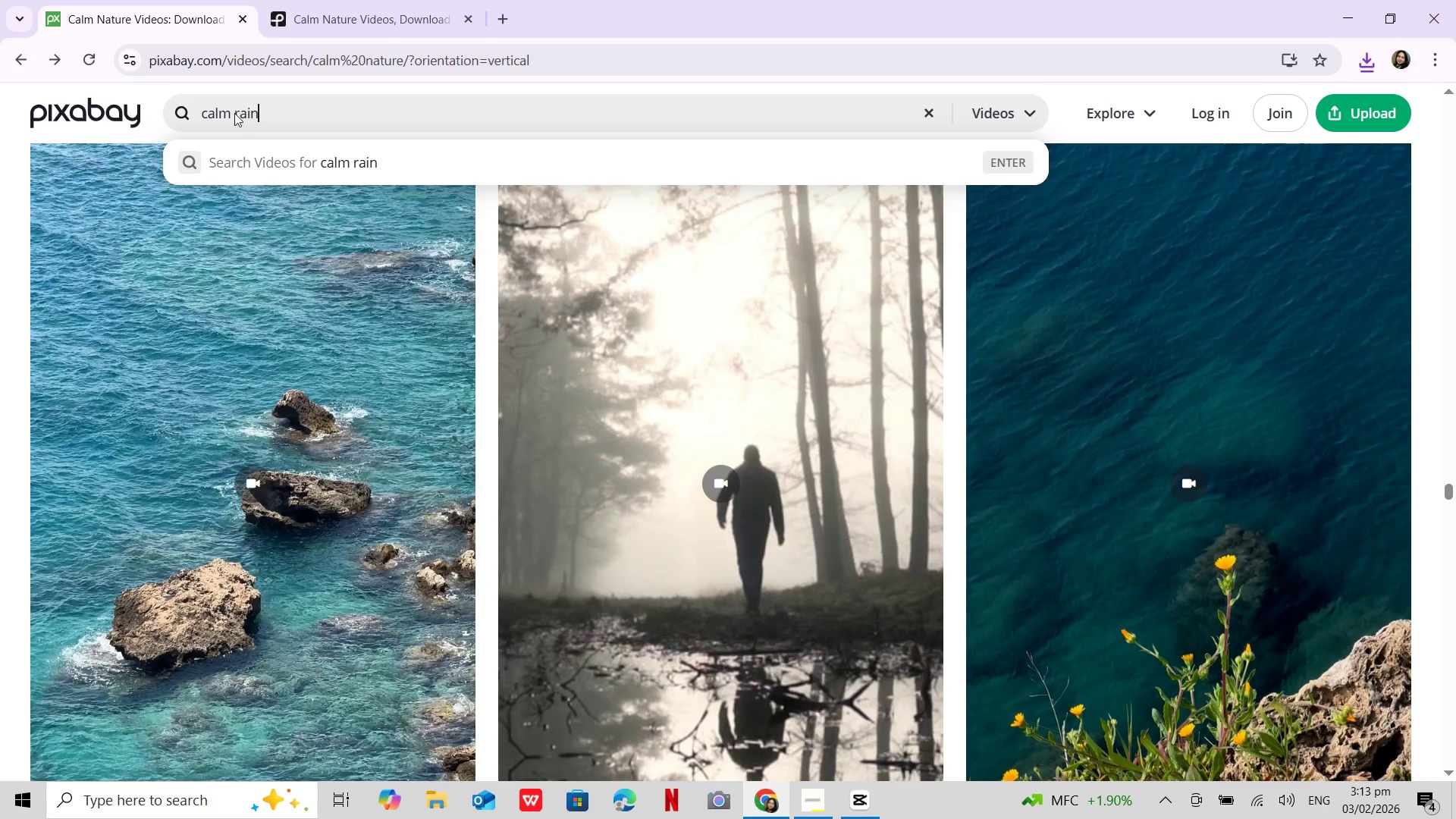 
key(Enter)
 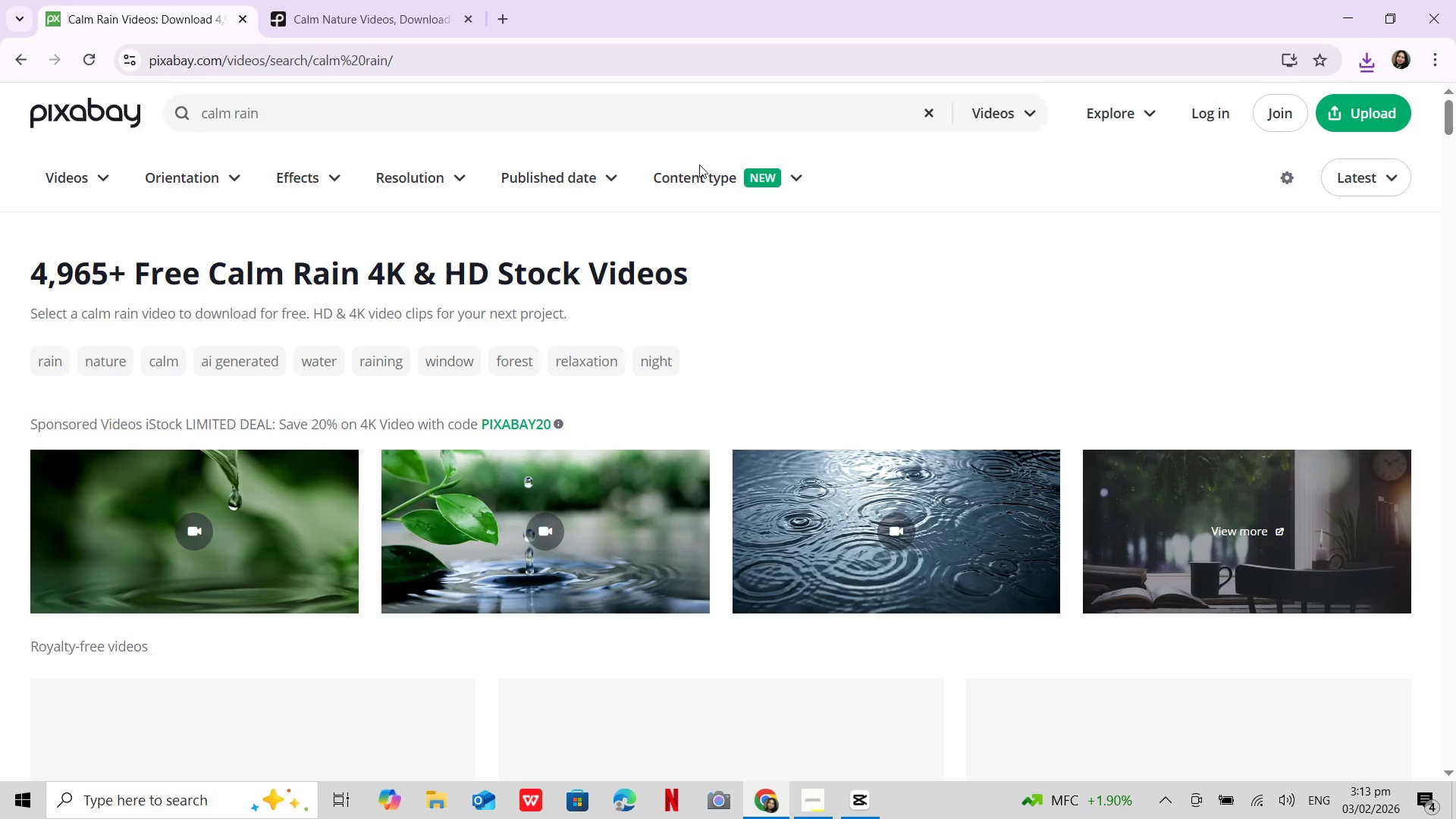 
scroll: coordinate [762, 308], scroll_direction: down, amount: 2.0
 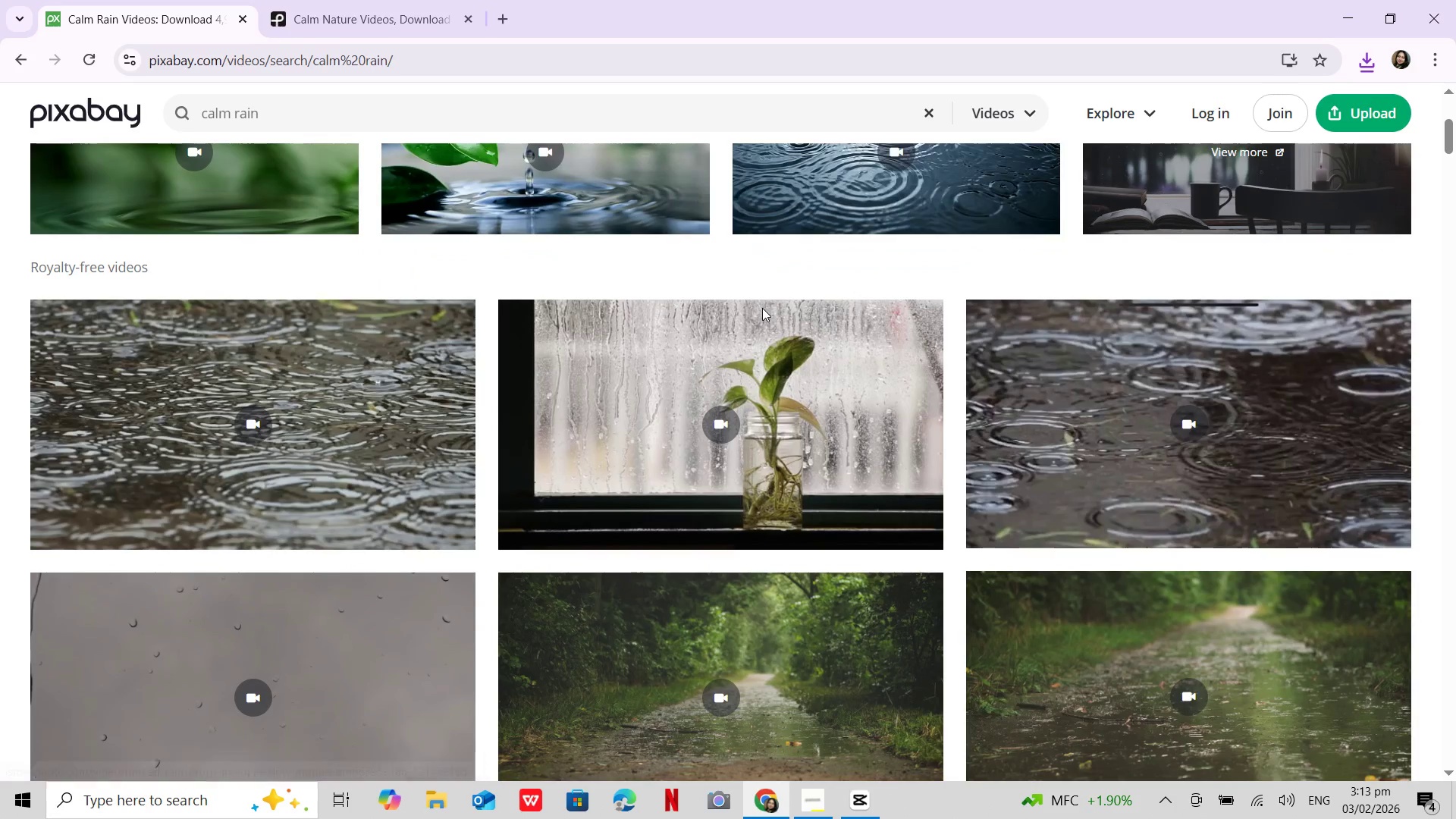 
scroll: coordinate [762, 308], scroll_direction: up, amount: 4.0
 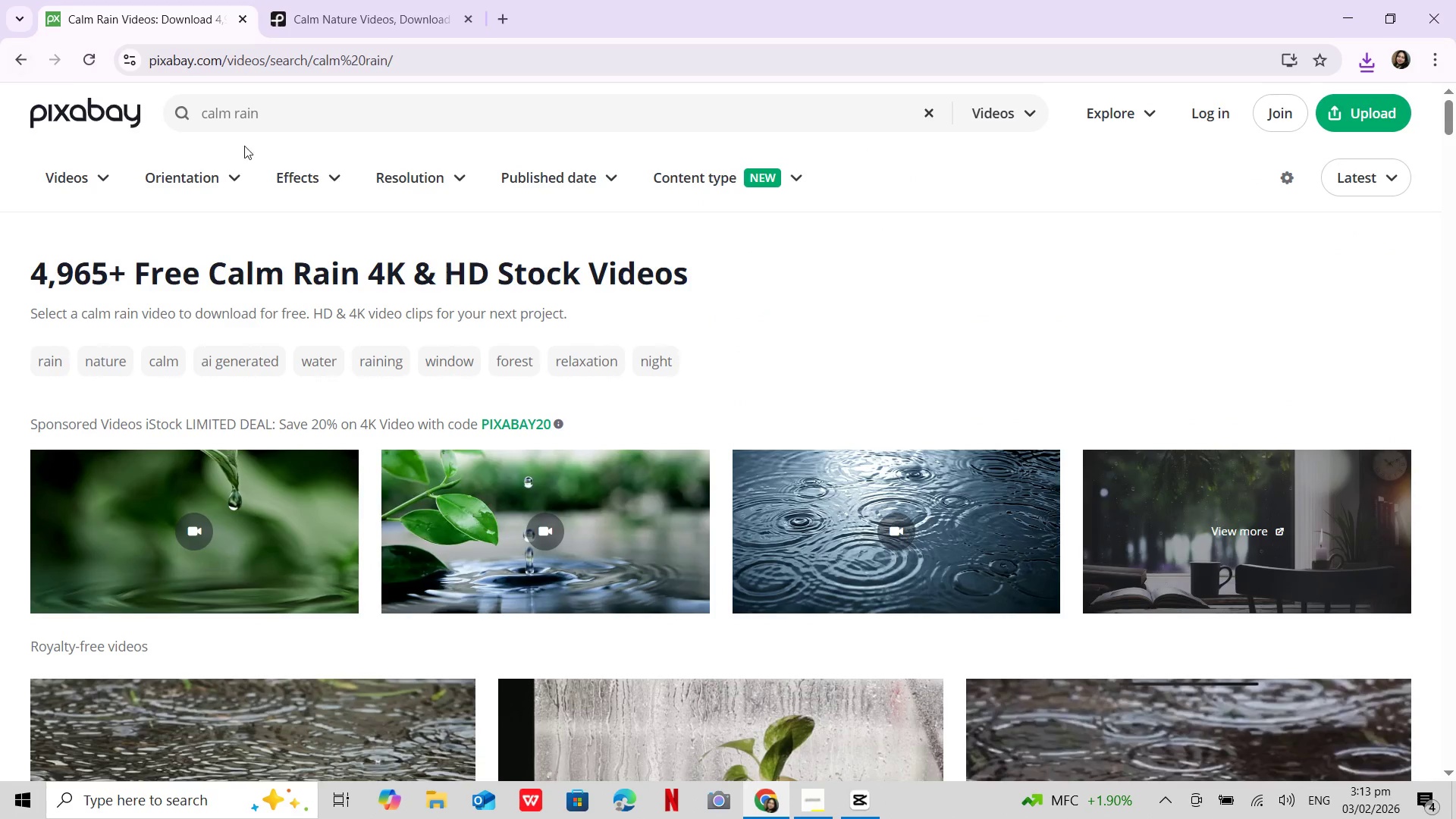 
left_click([239, 175])
 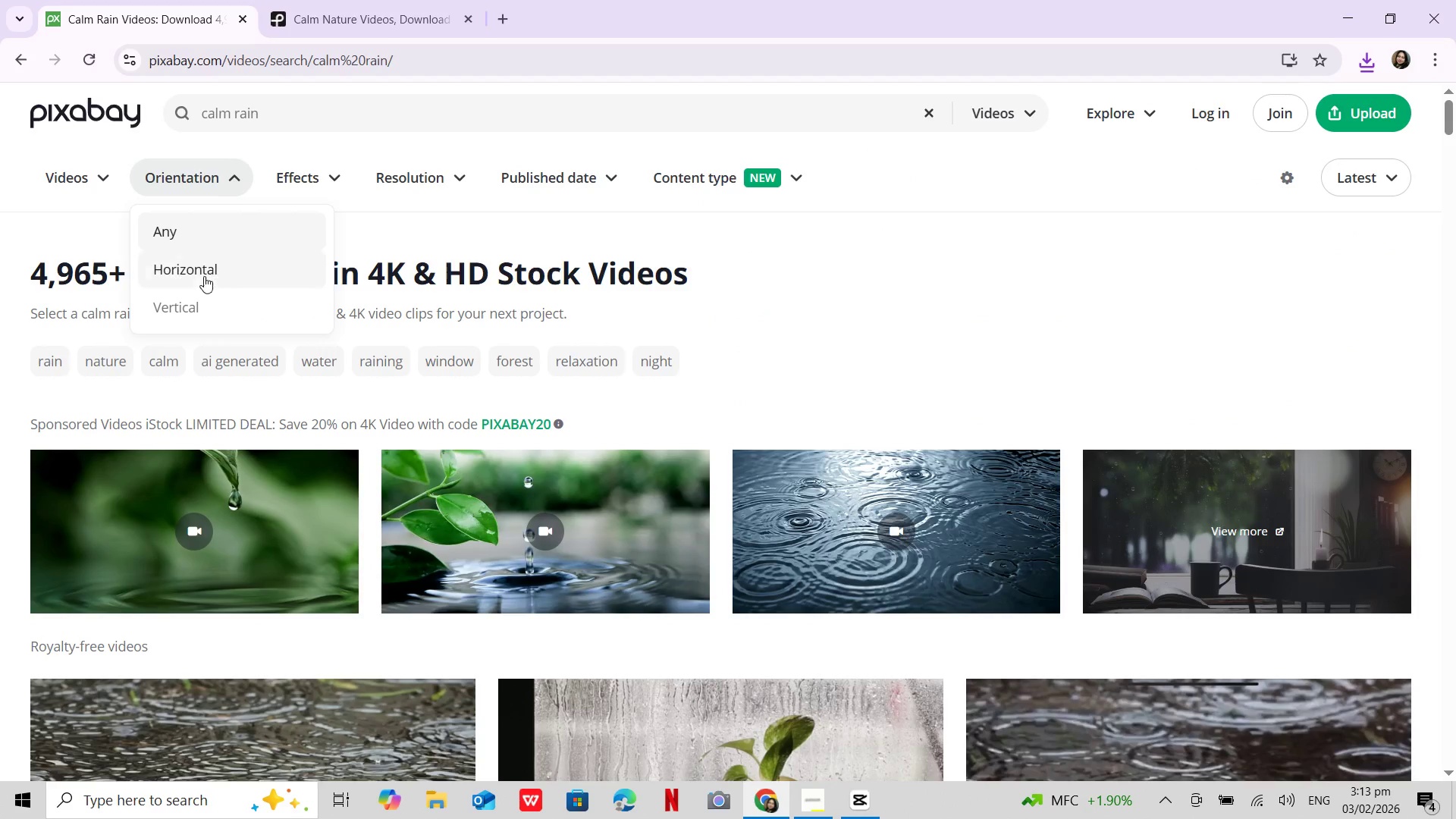 
left_click([202, 311])
 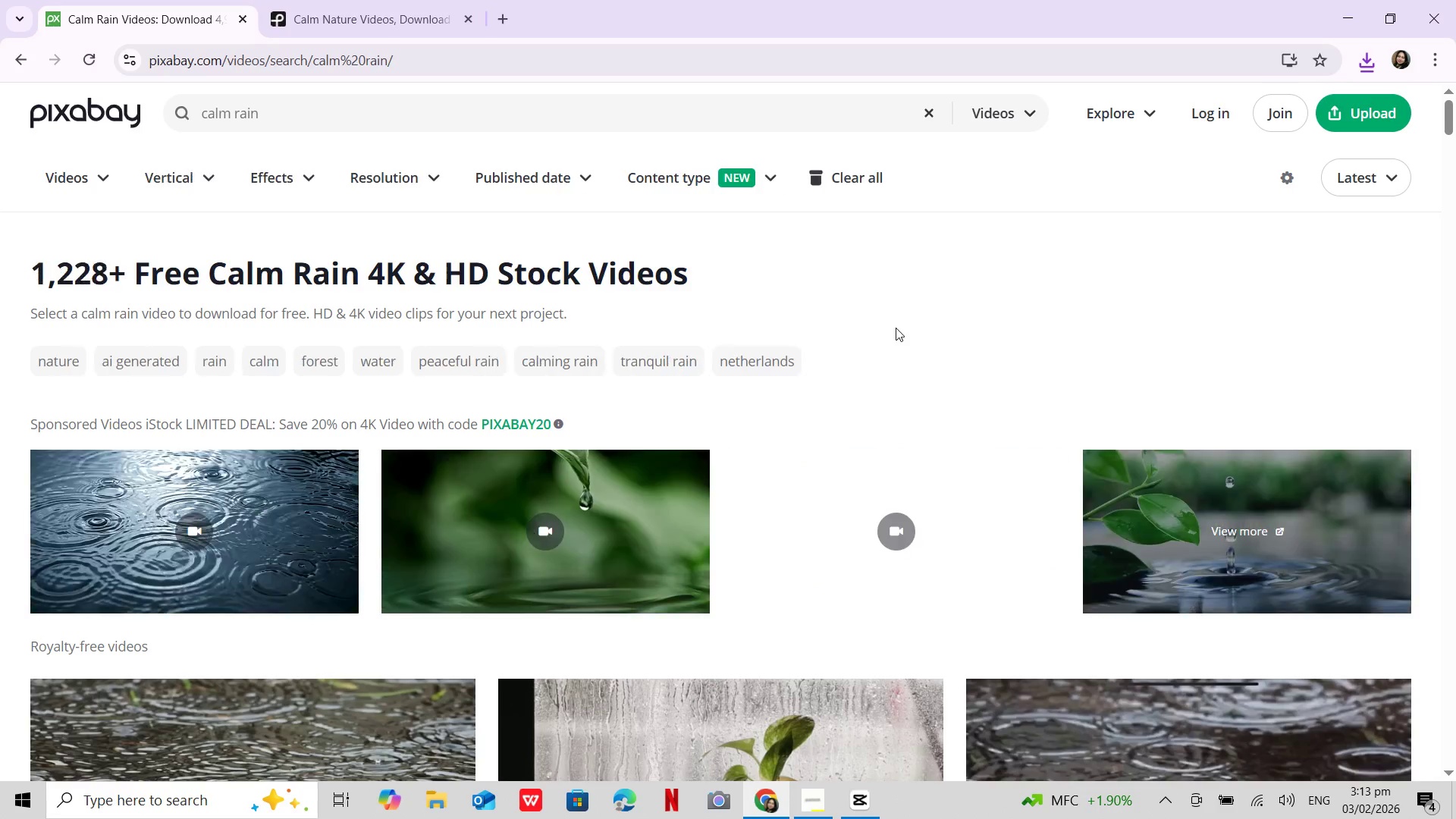 
scroll: coordinate [1310, 389], scroll_direction: down, amount: 18.0
 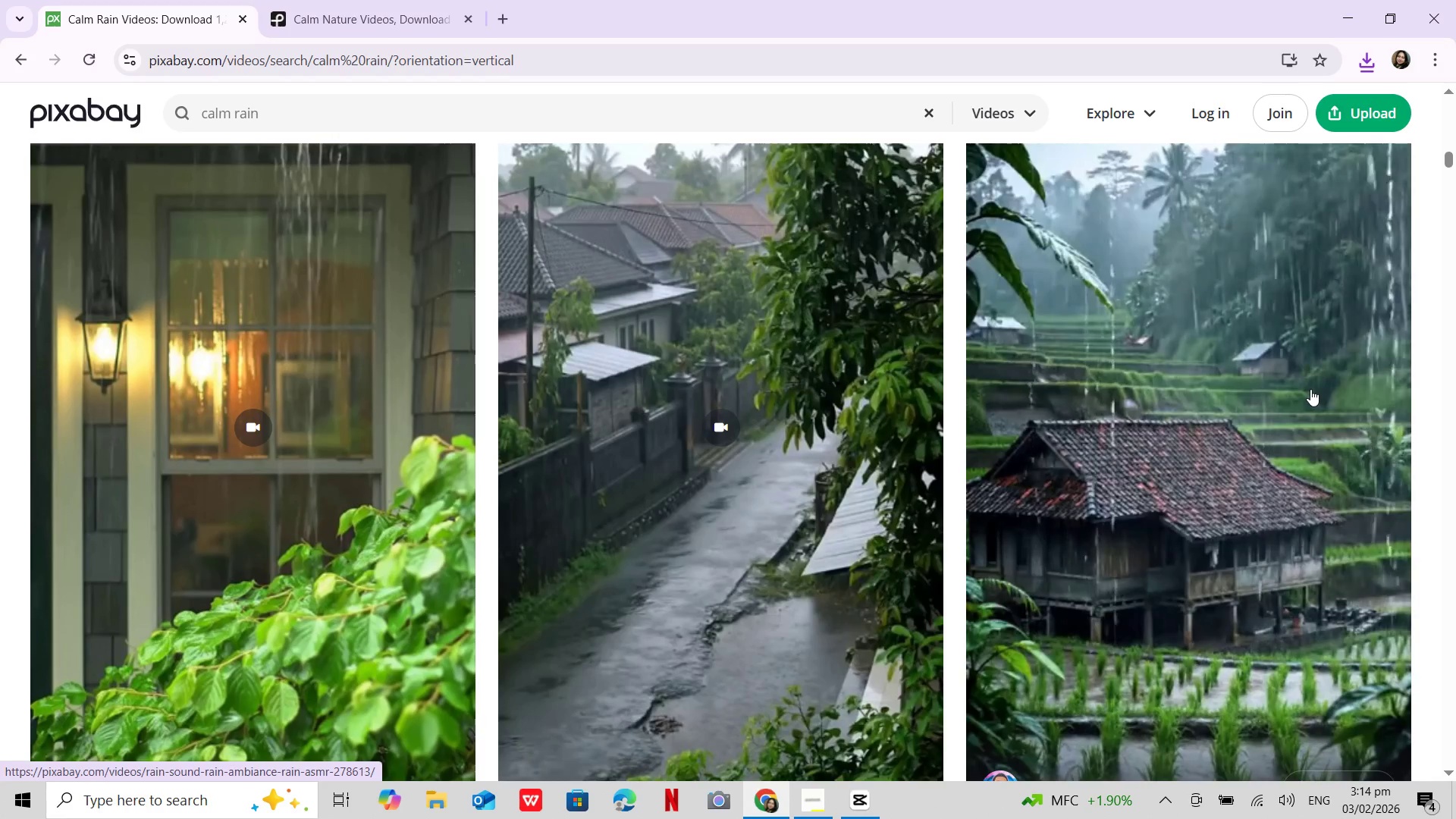 
scroll: coordinate [1310, 389], scroll_direction: up, amount: 7.0
 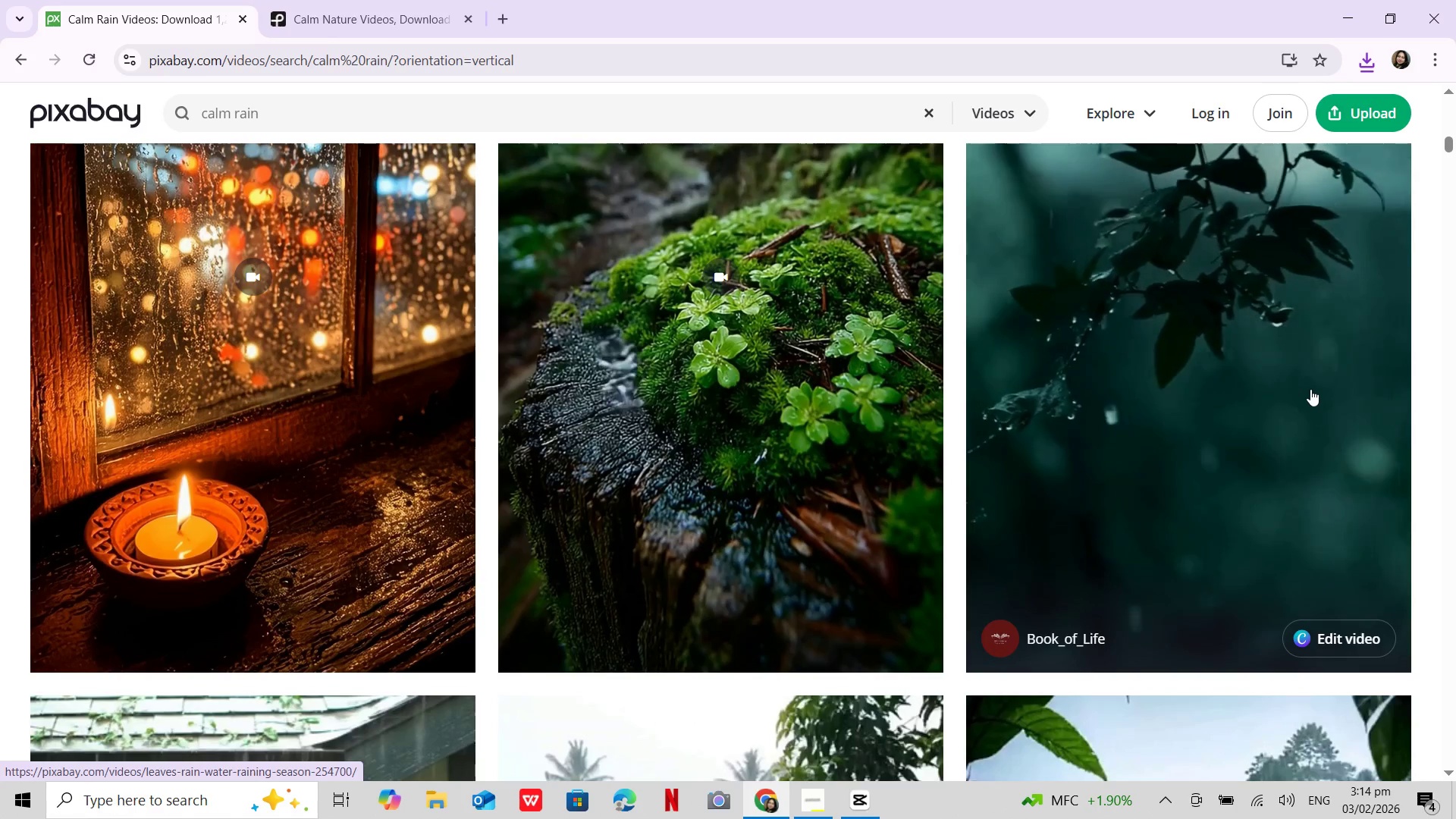 
scroll: coordinate [1235, 434], scroll_direction: down, amount: 17.0
 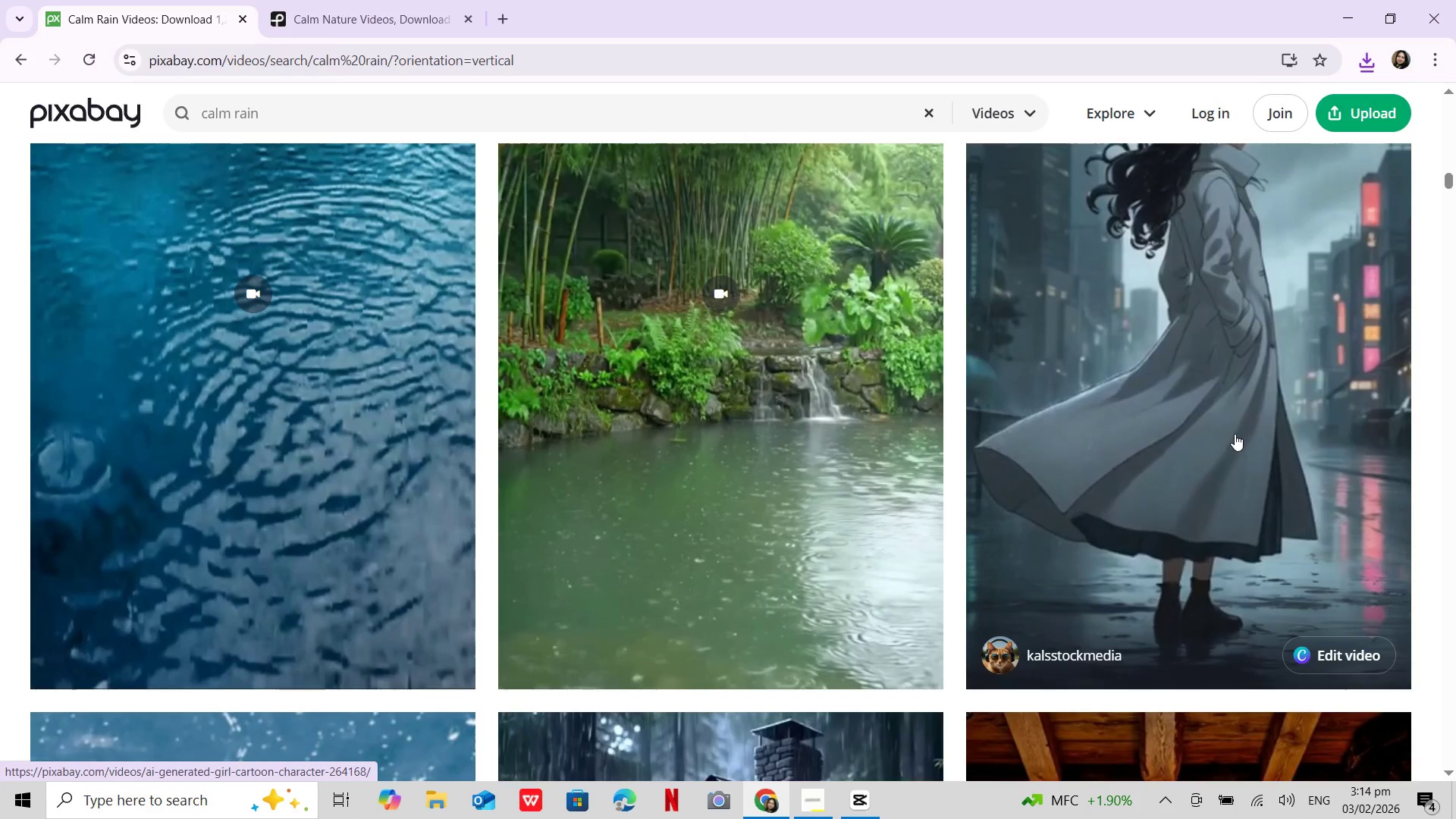 
scroll: coordinate [1235, 434], scroll_direction: up, amount: 2.0
 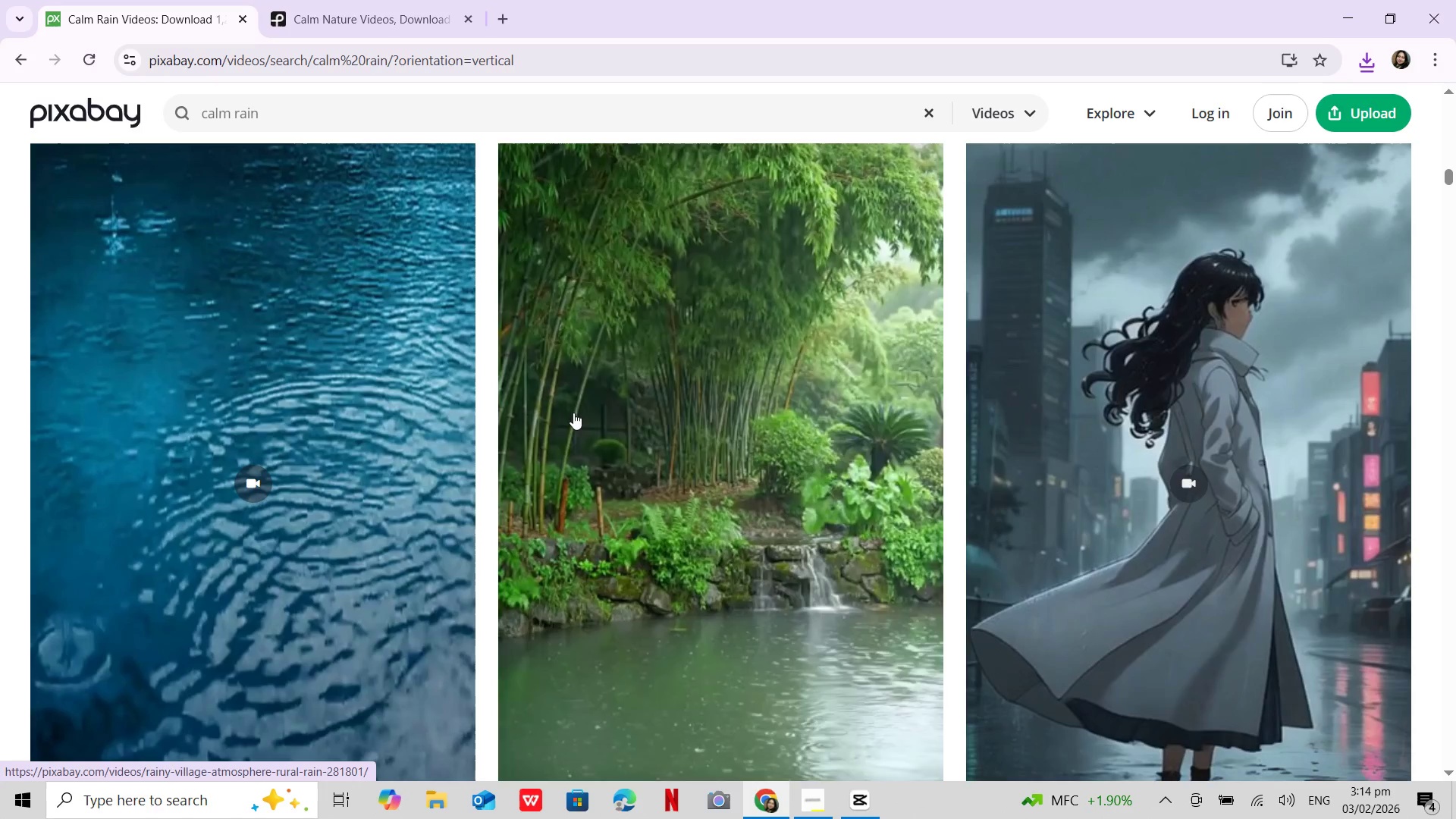 
scroll: coordinate [590, 399], scroll_direction: down, amount: 26.0
 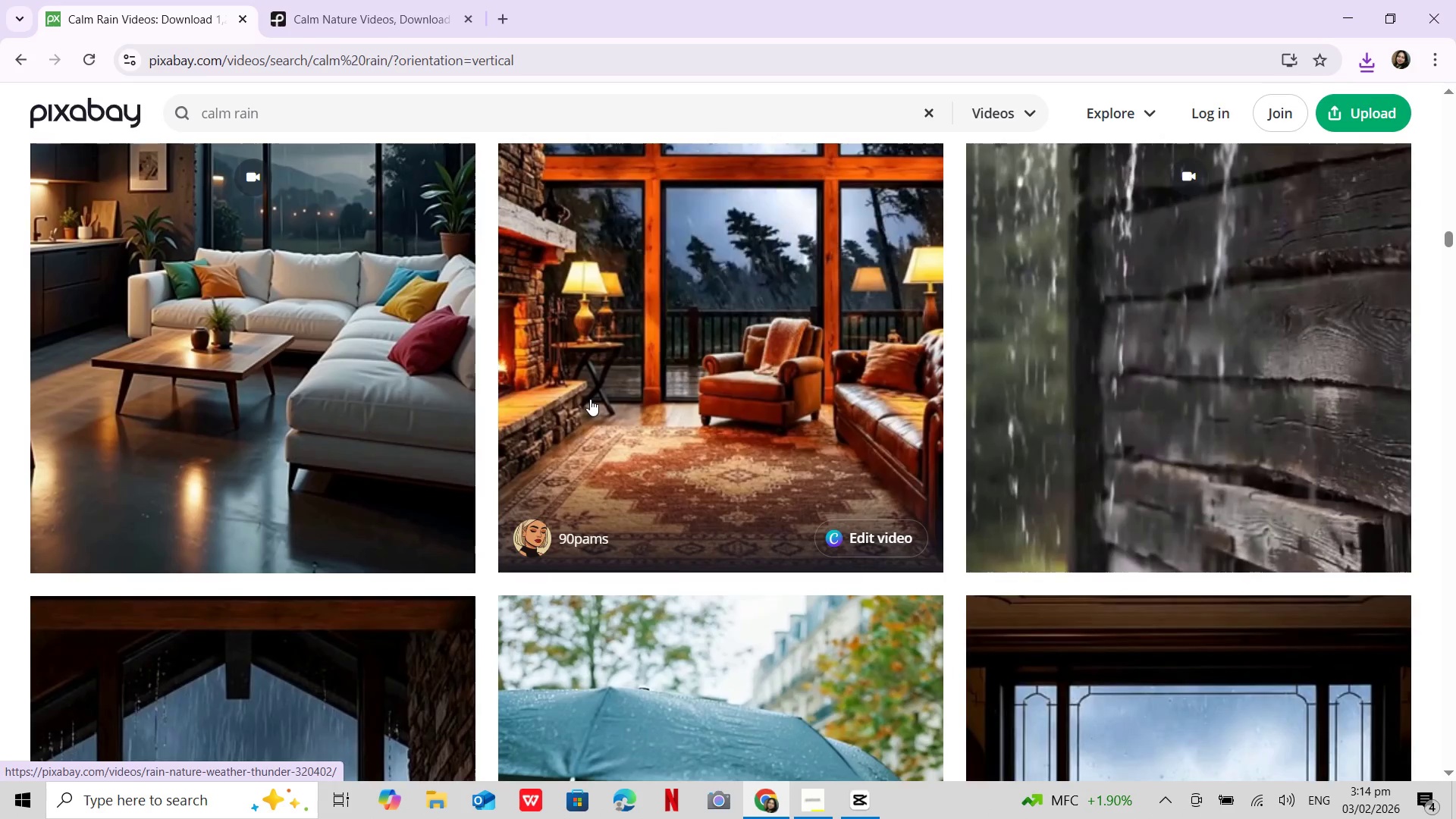 
scroll: coordinate [639, 400], scroll_direction: up, amount: 49.0
 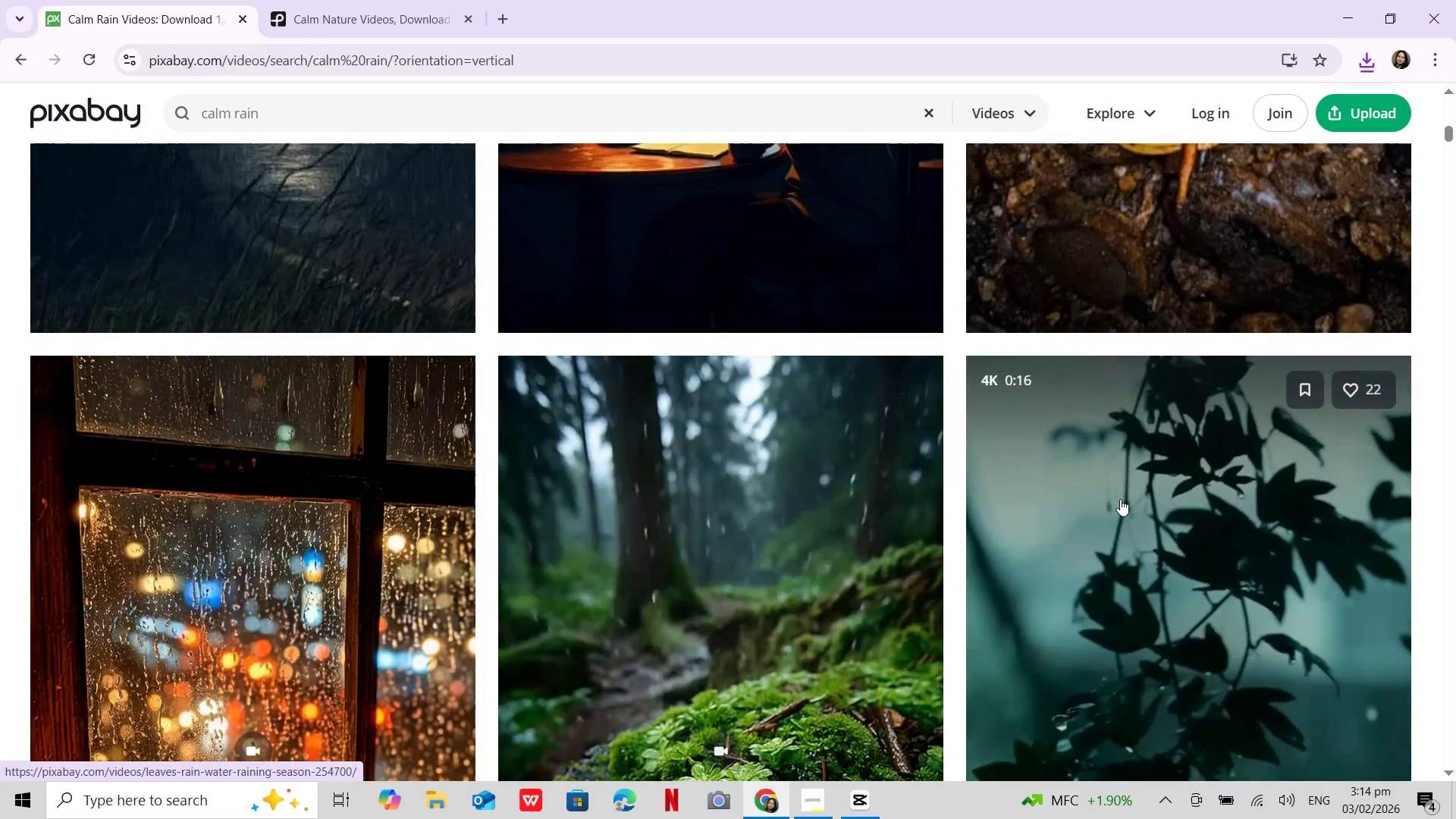 
left_click([1125, 499])
 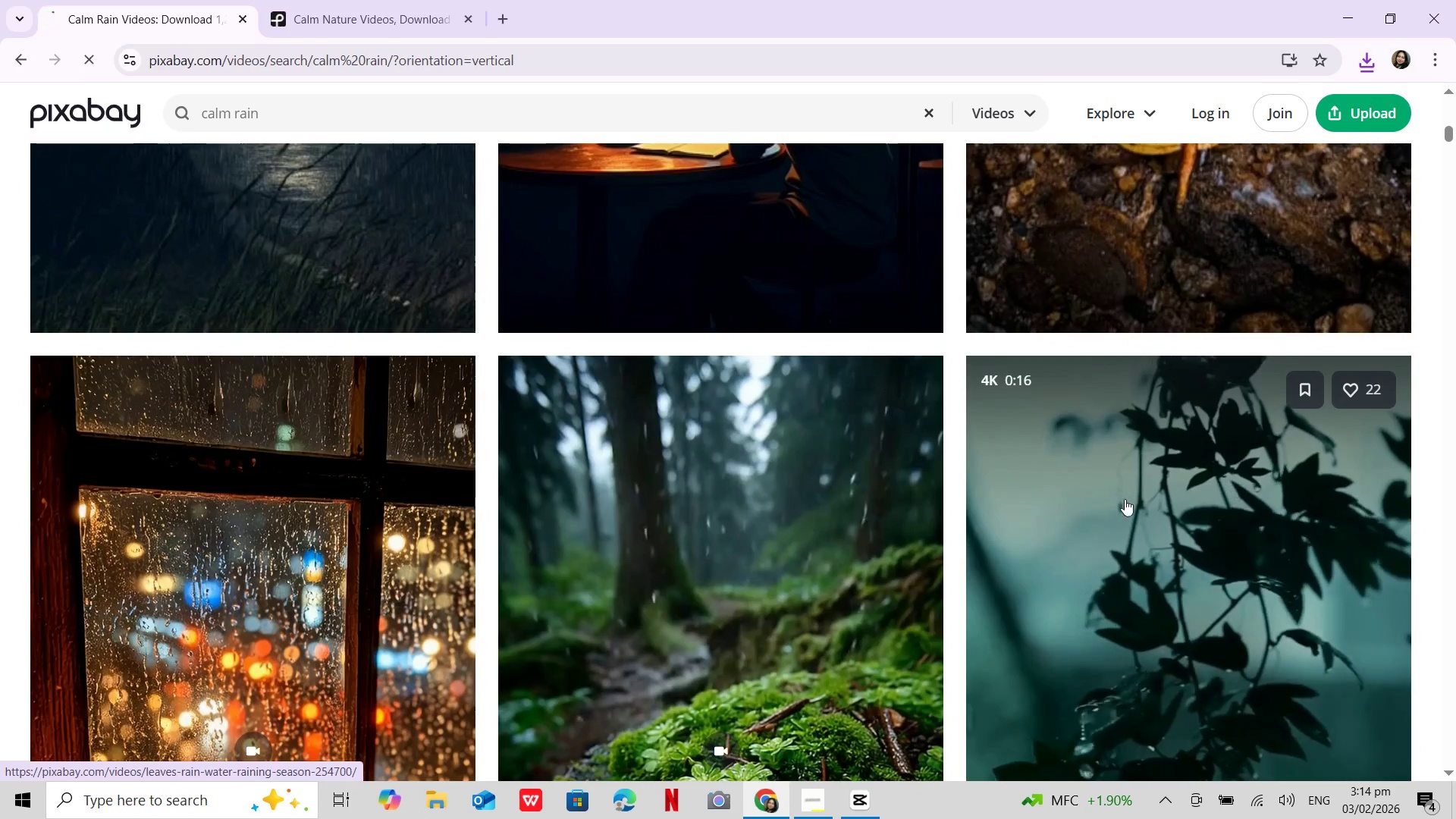 
mouse_move([1153, 468])
 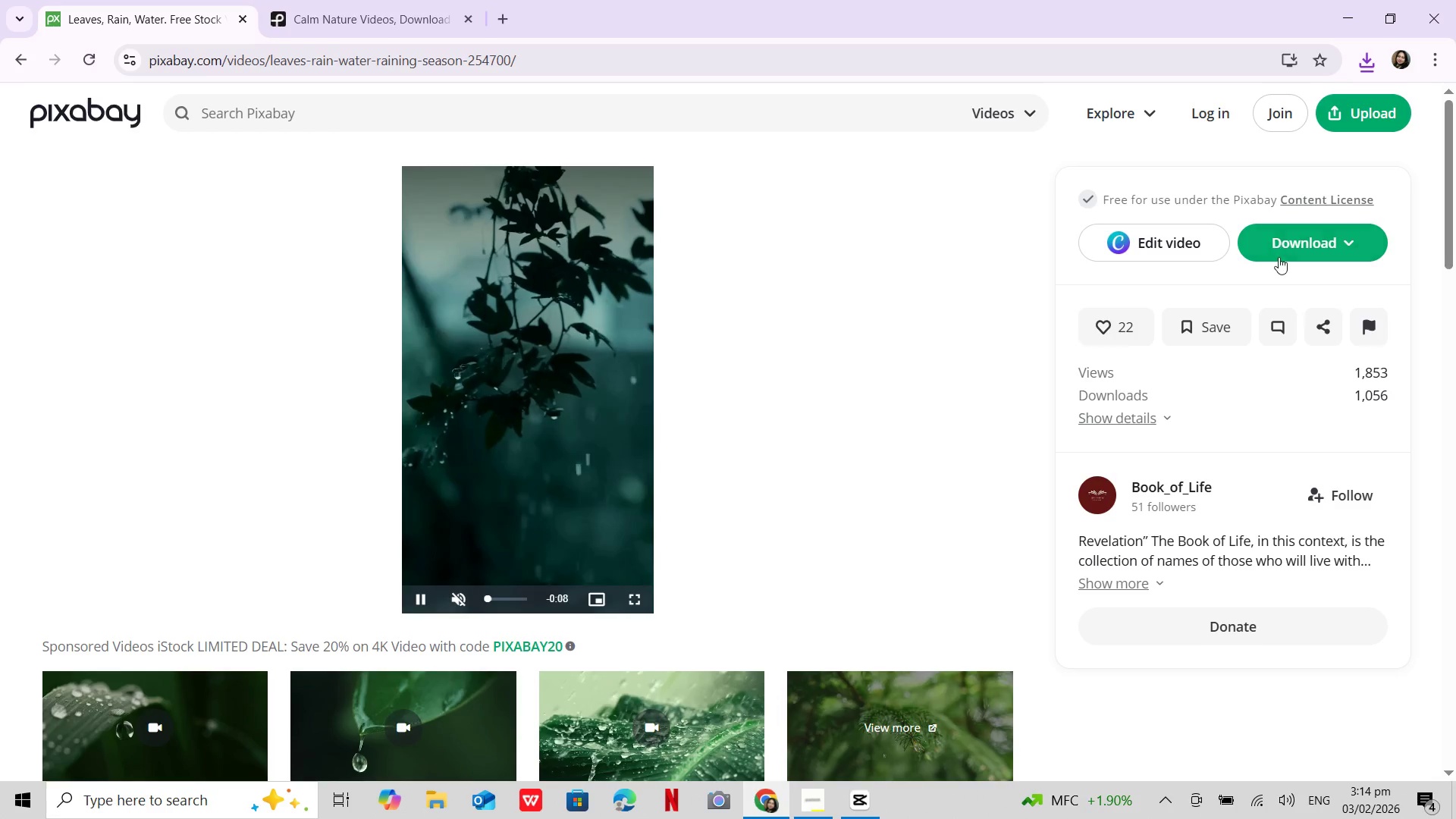 
left_click([1279, 250])
 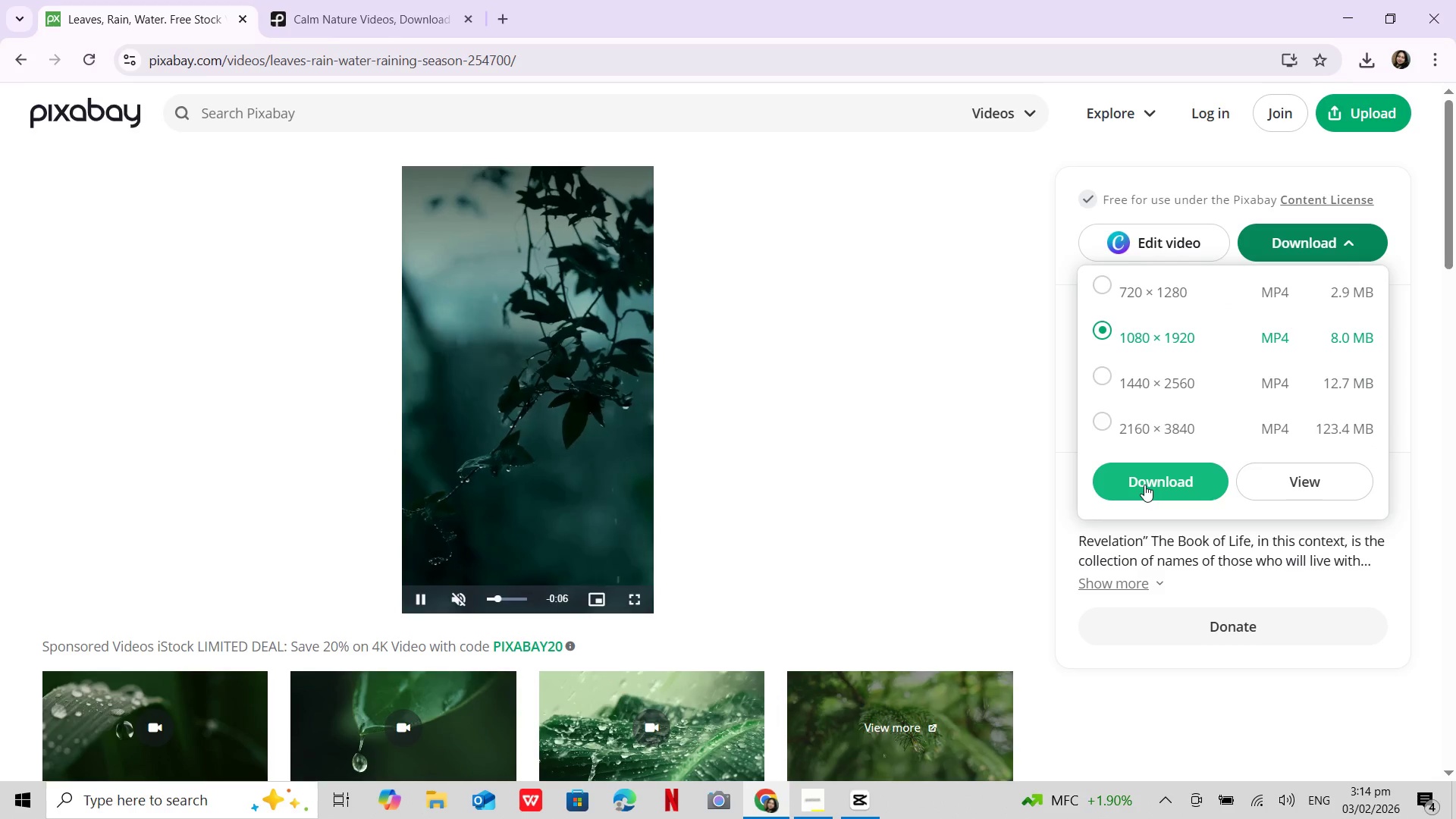 
left_click([1144, 485])
 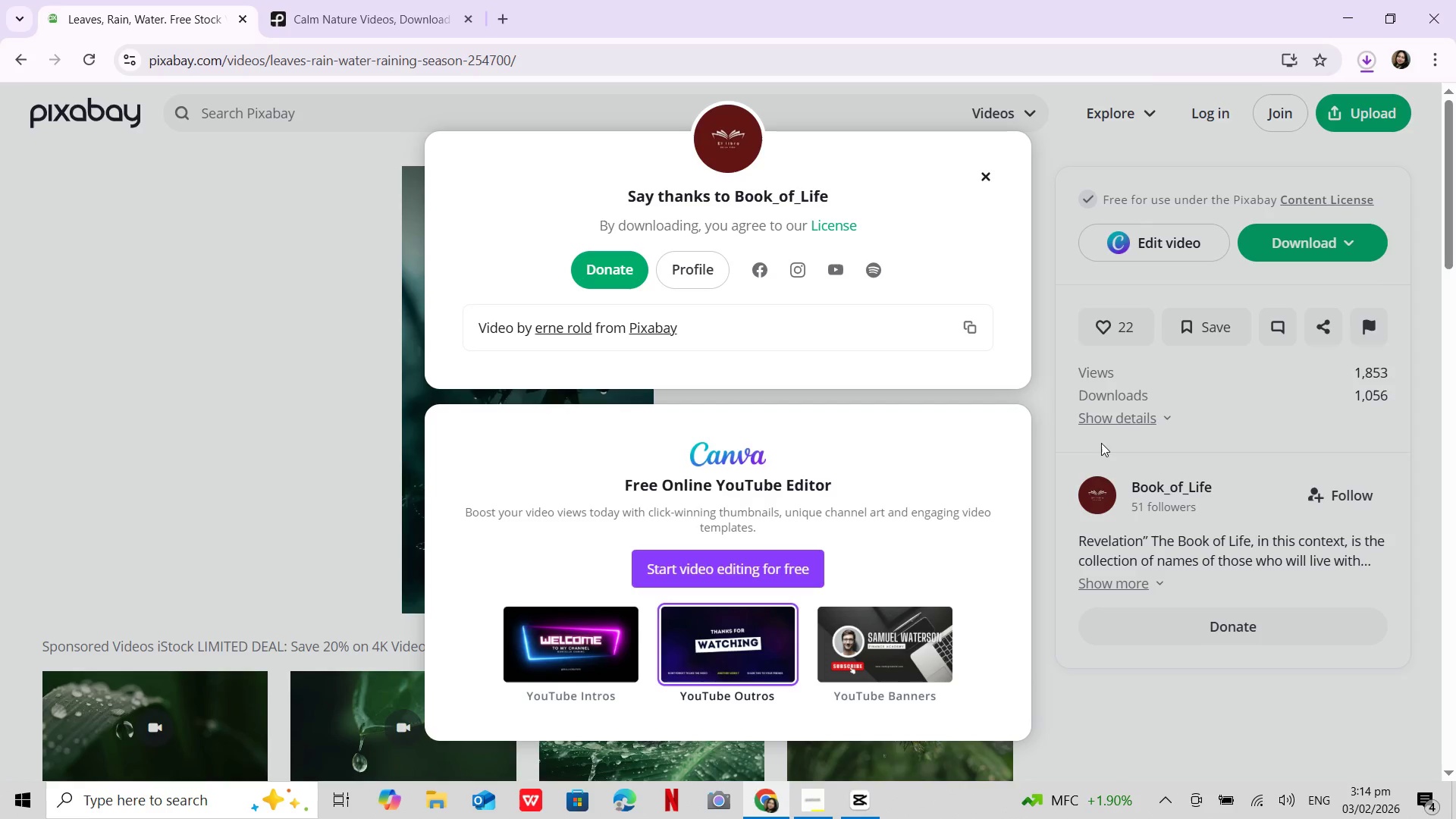 
wait(5.48)
 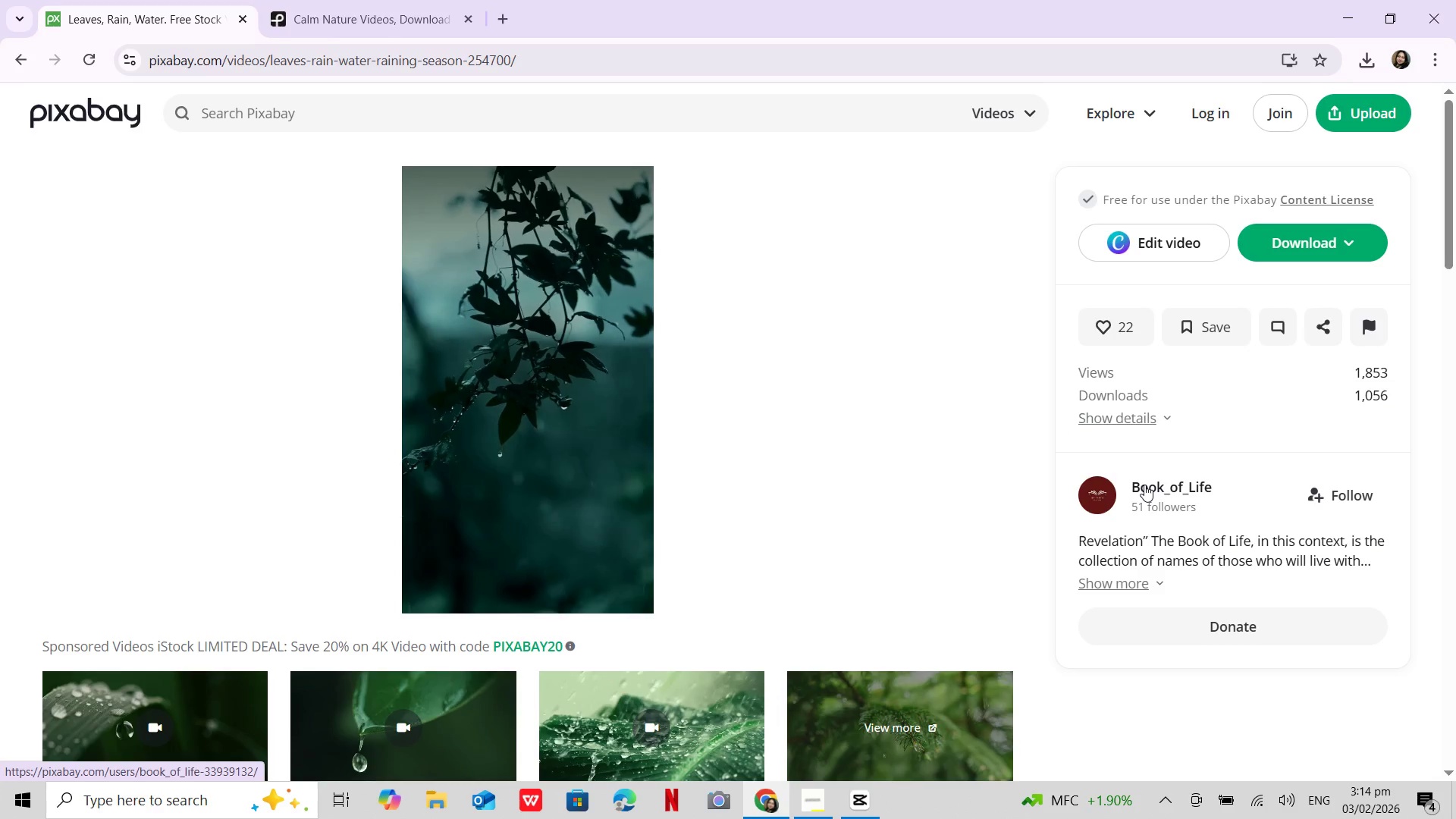 
left_click([990, 173])
 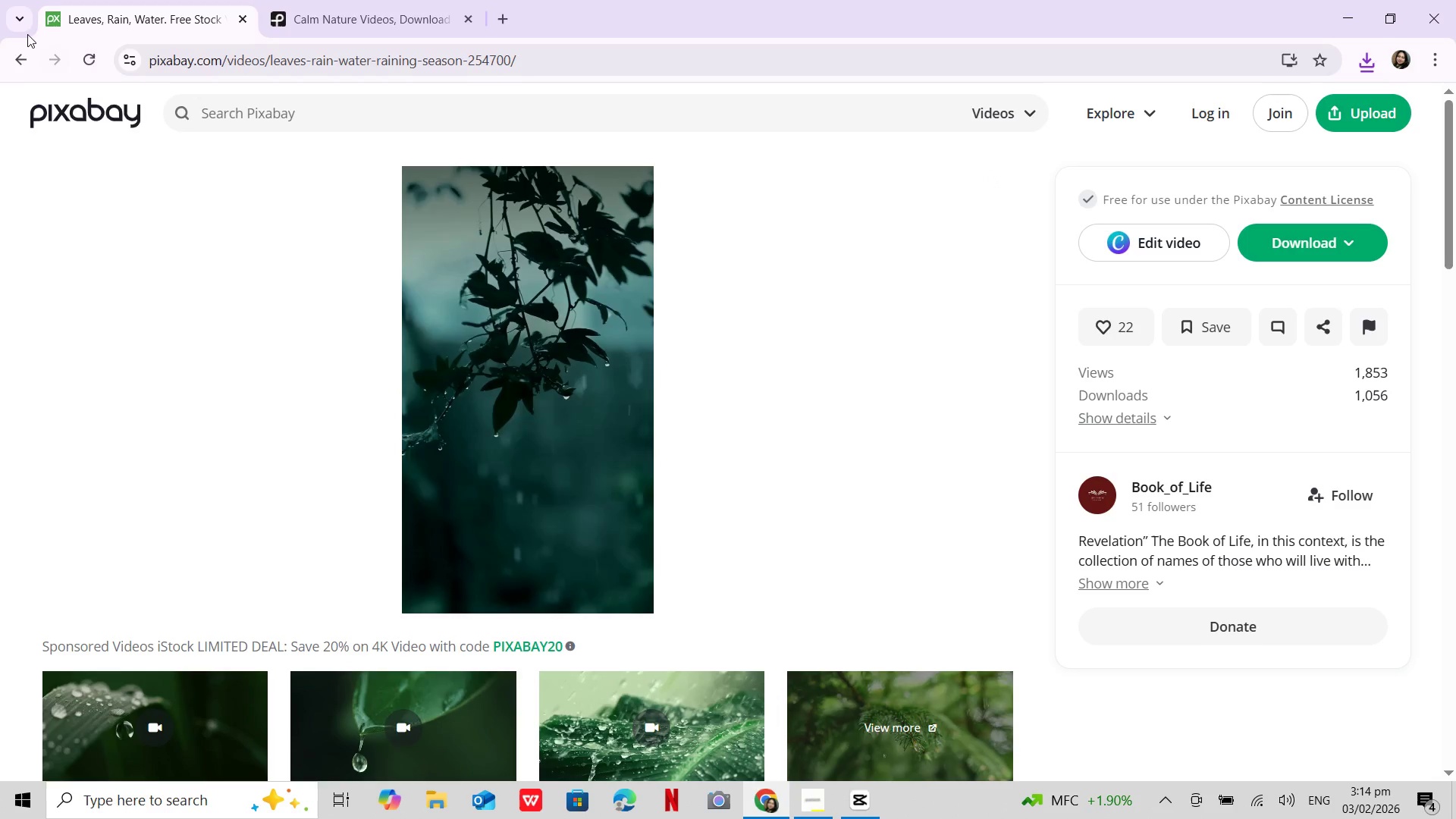 
left_click([16, 63])
 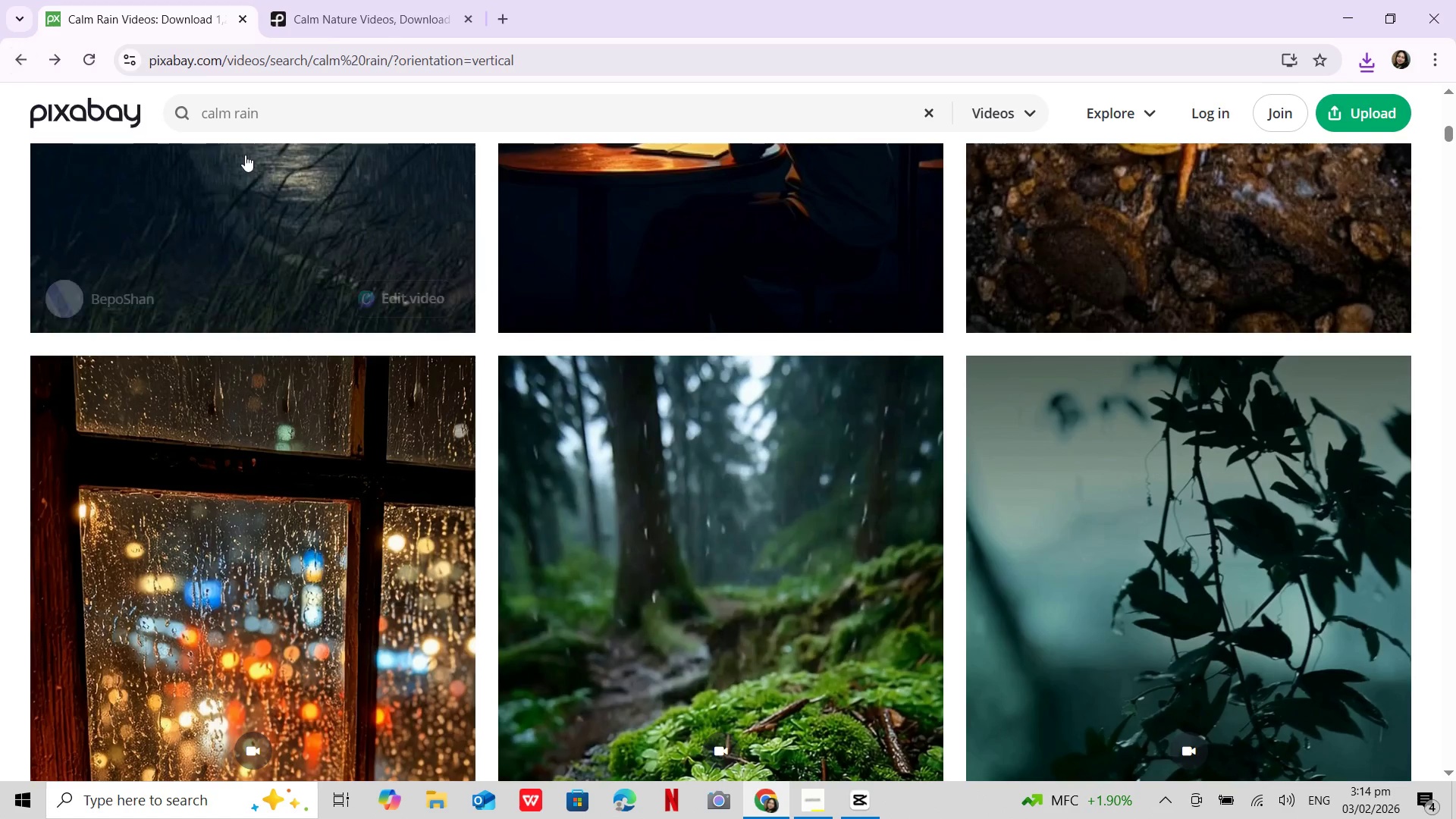 
scroll: coordinate [251, 148], scroll_direction: up, amount: 2.0
 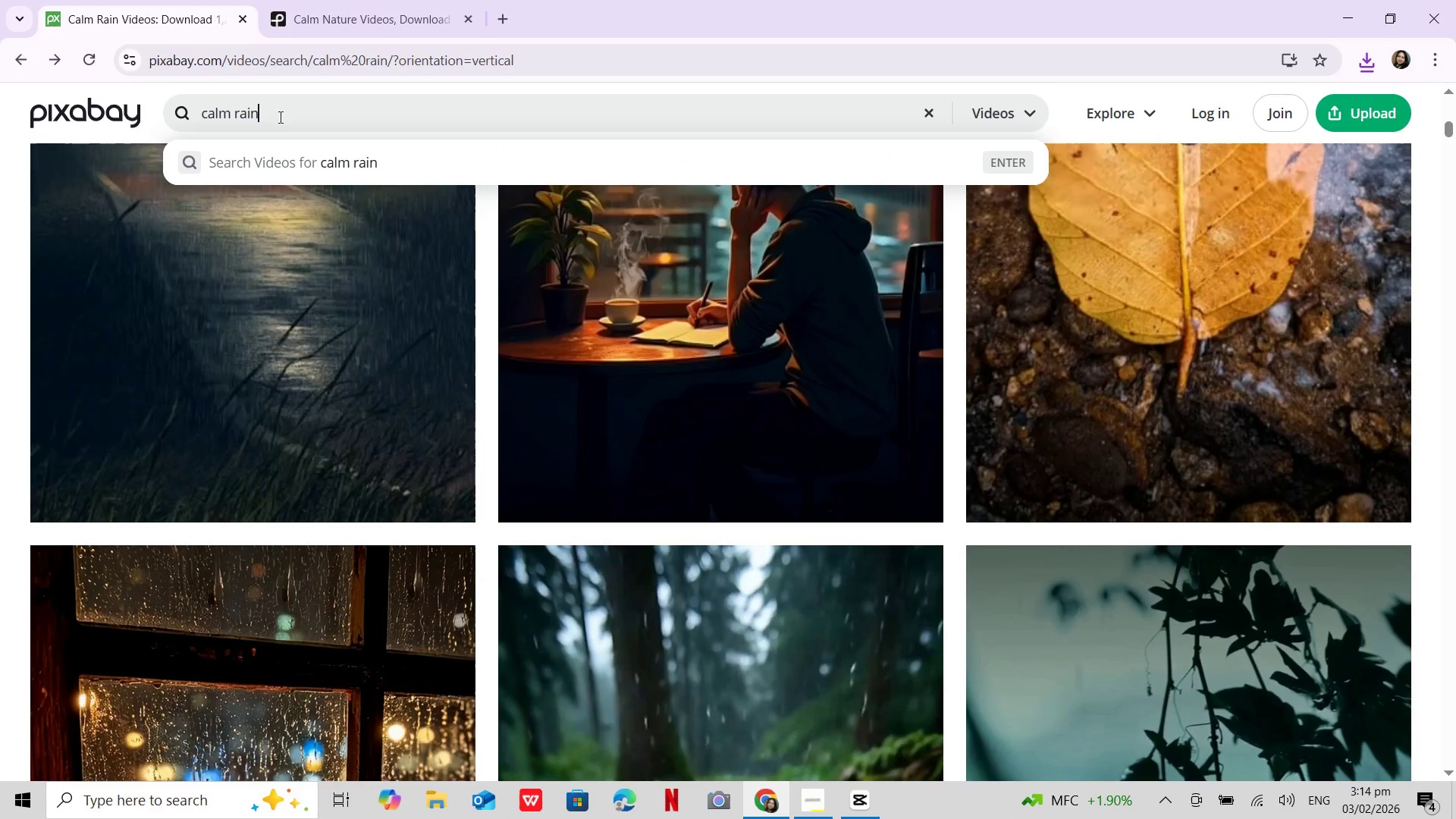 
double_click([279, 117])
 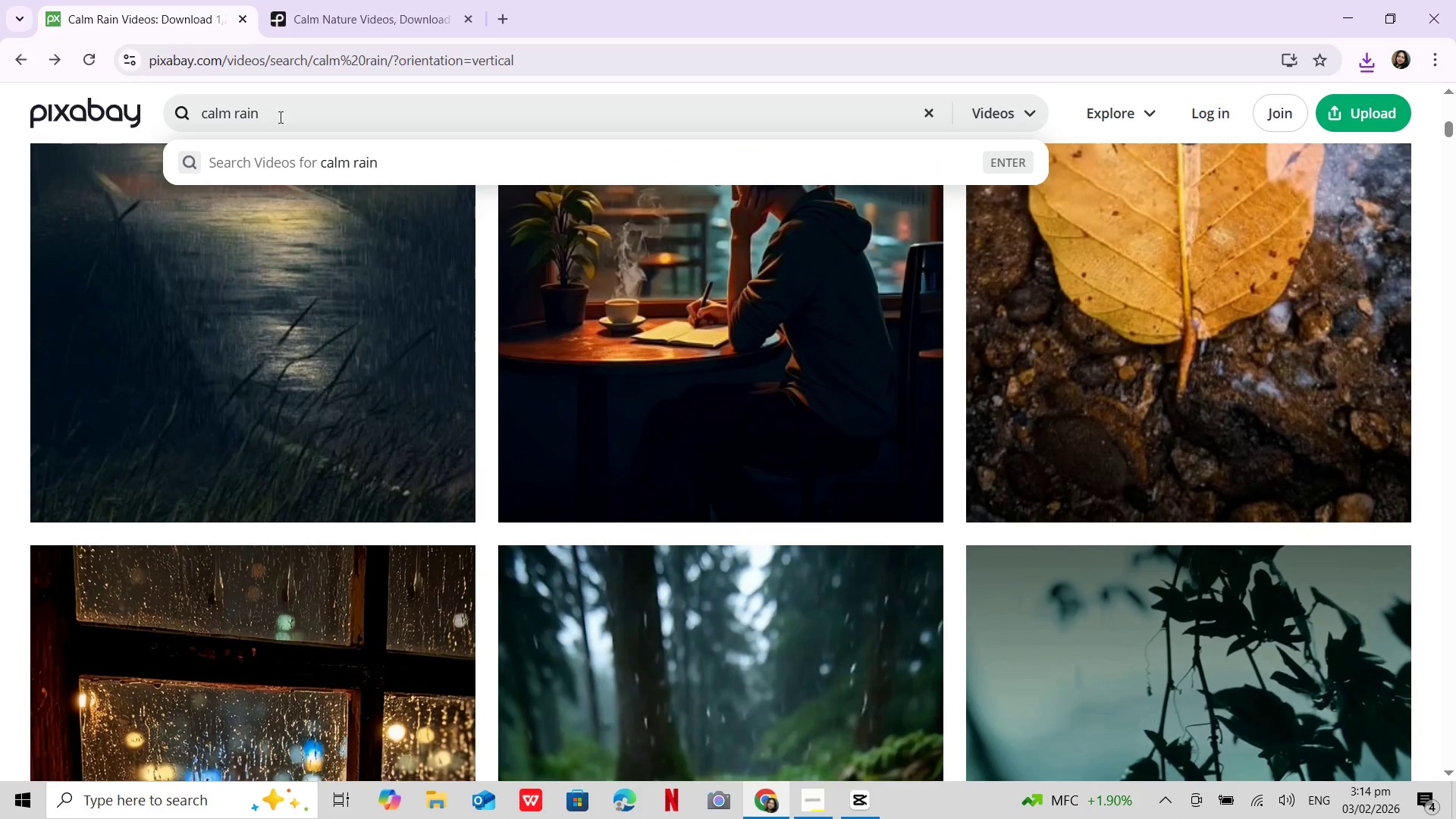 
triple_click([279, 117])
 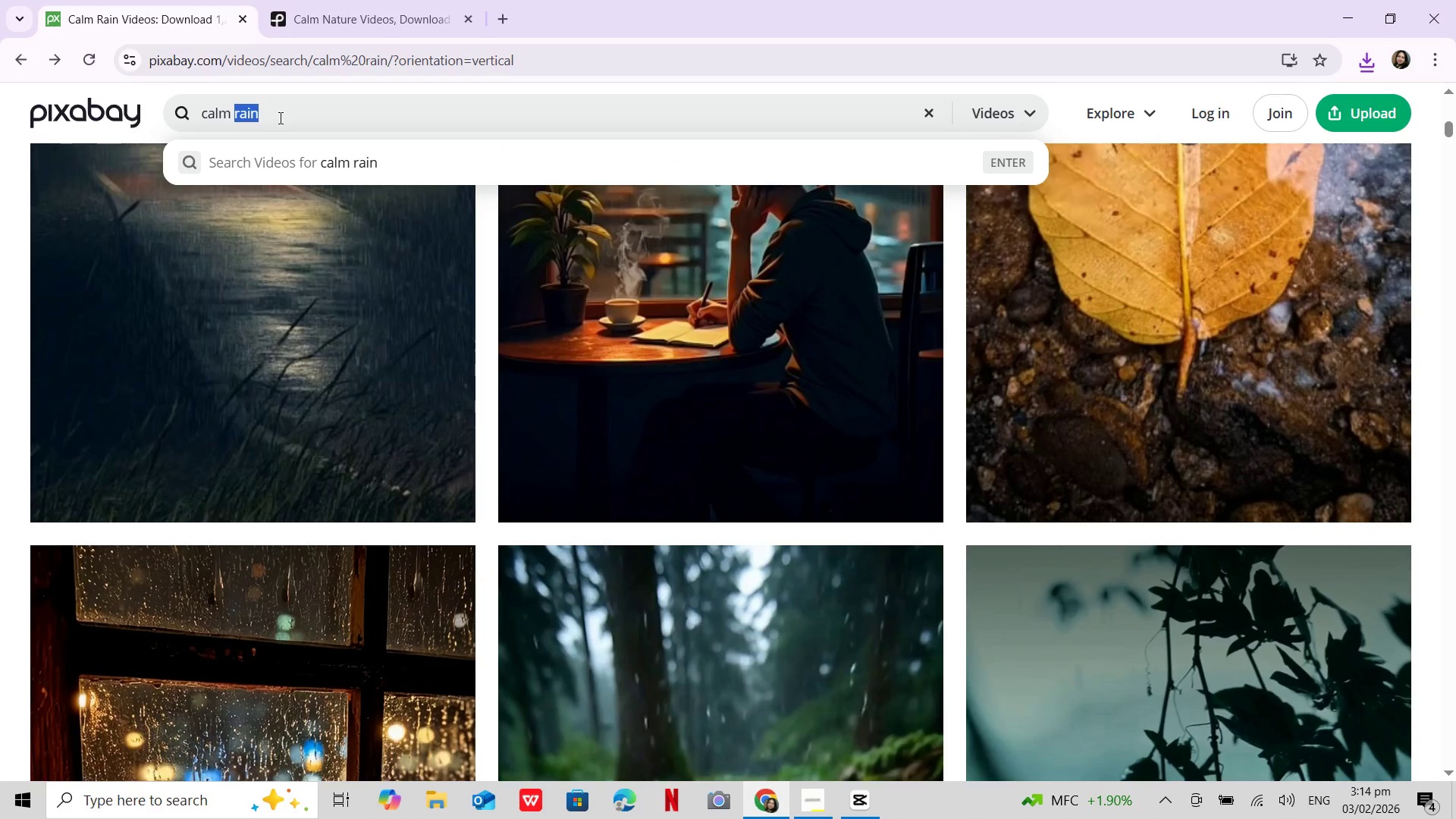 
key(Backspace)
key(Backspace)
key(Backspace)
key(Backspace)
key(Backspace)
key(Backspace)
type(drinking tea)
 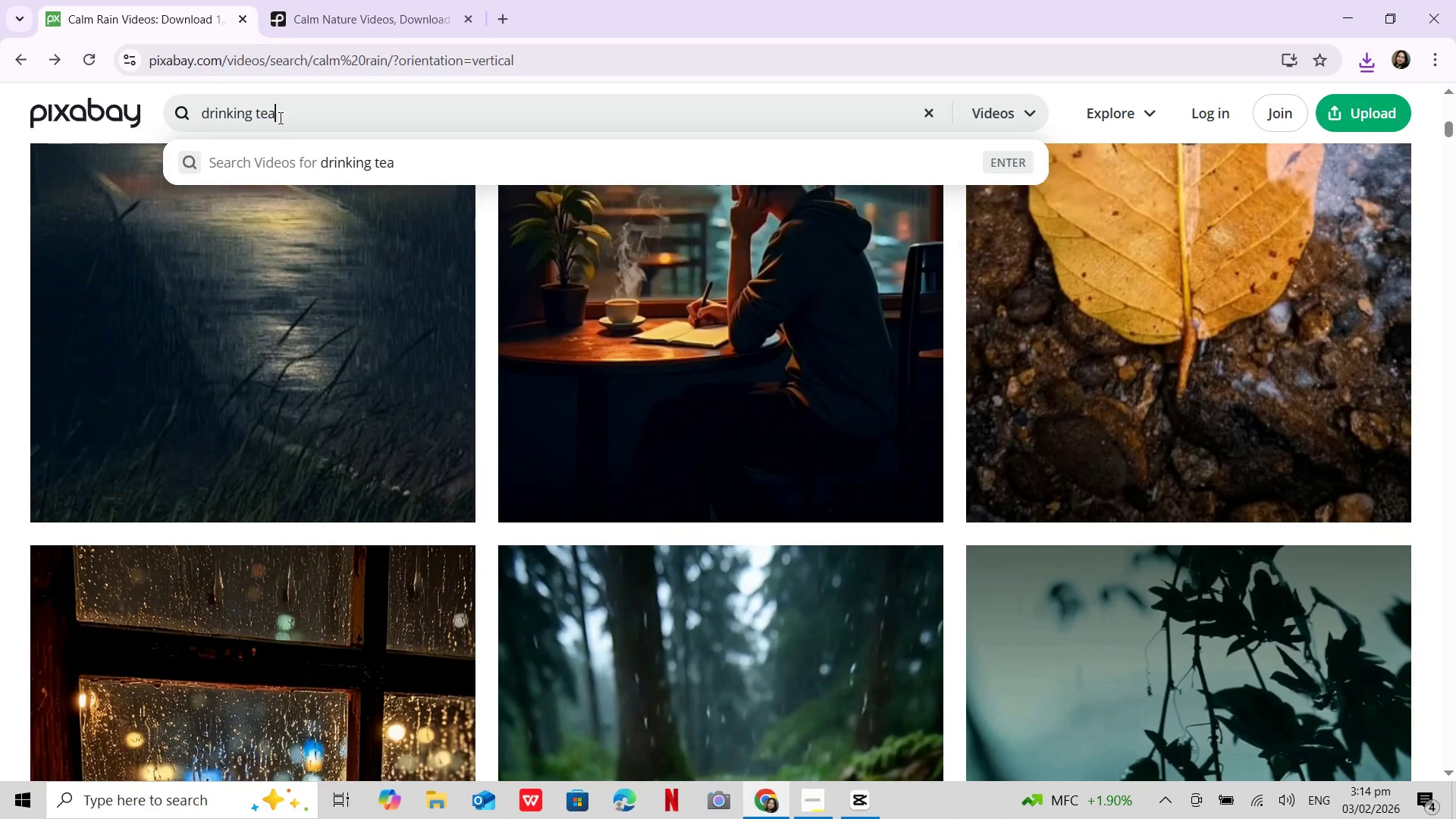 
key(Enter)
 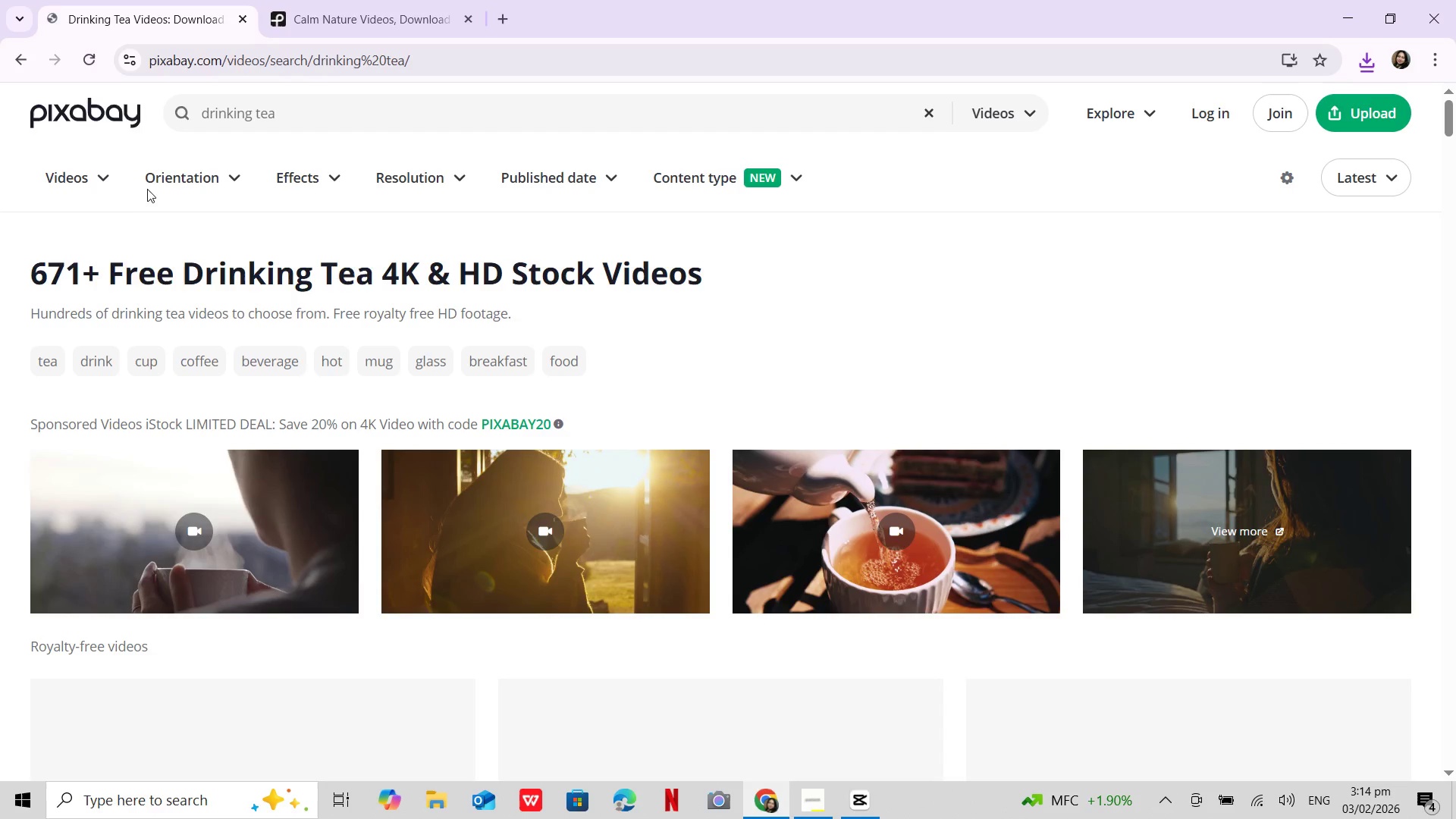 
left_click([178, 182])
 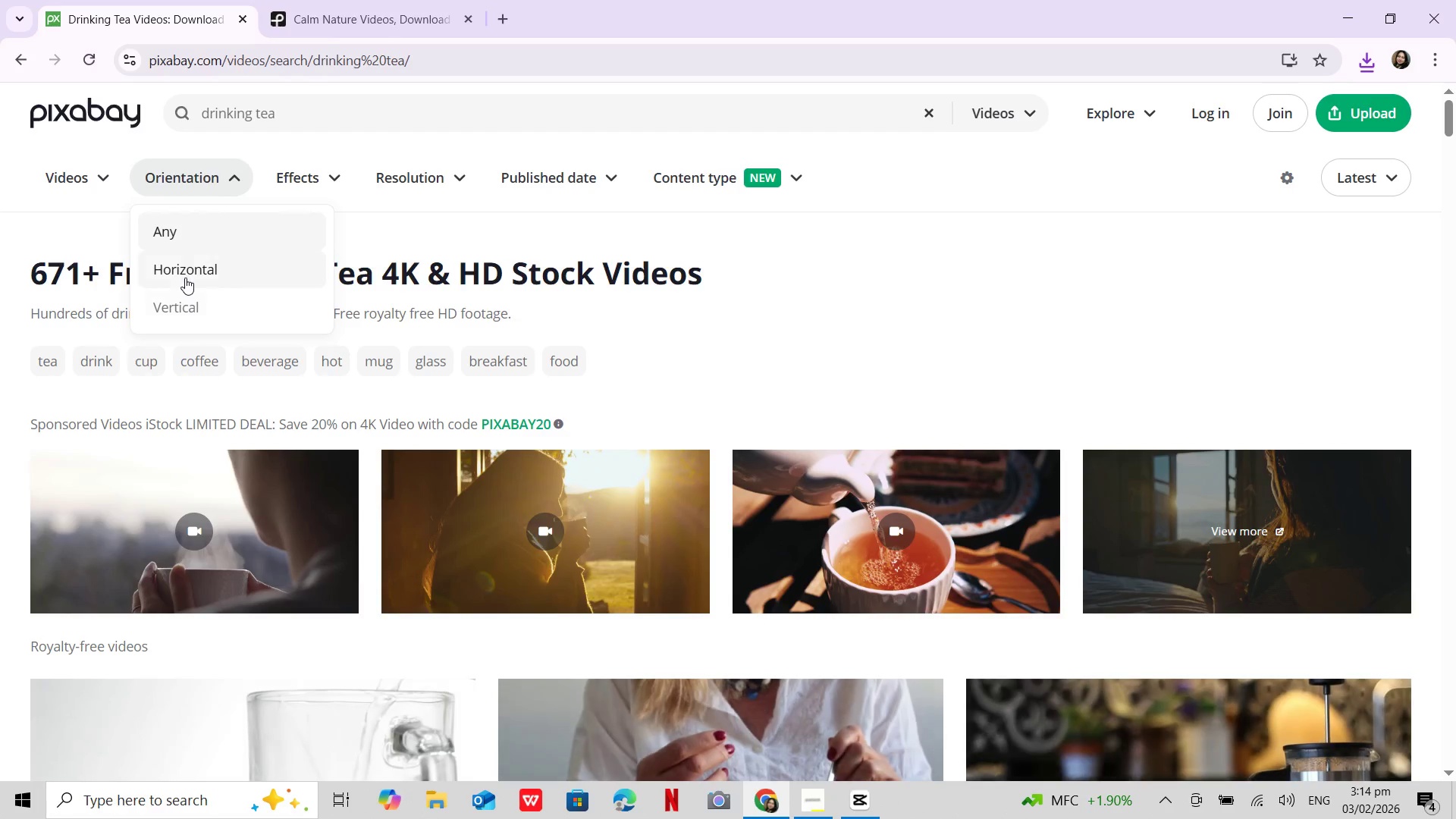 
left_click([181, 309])
 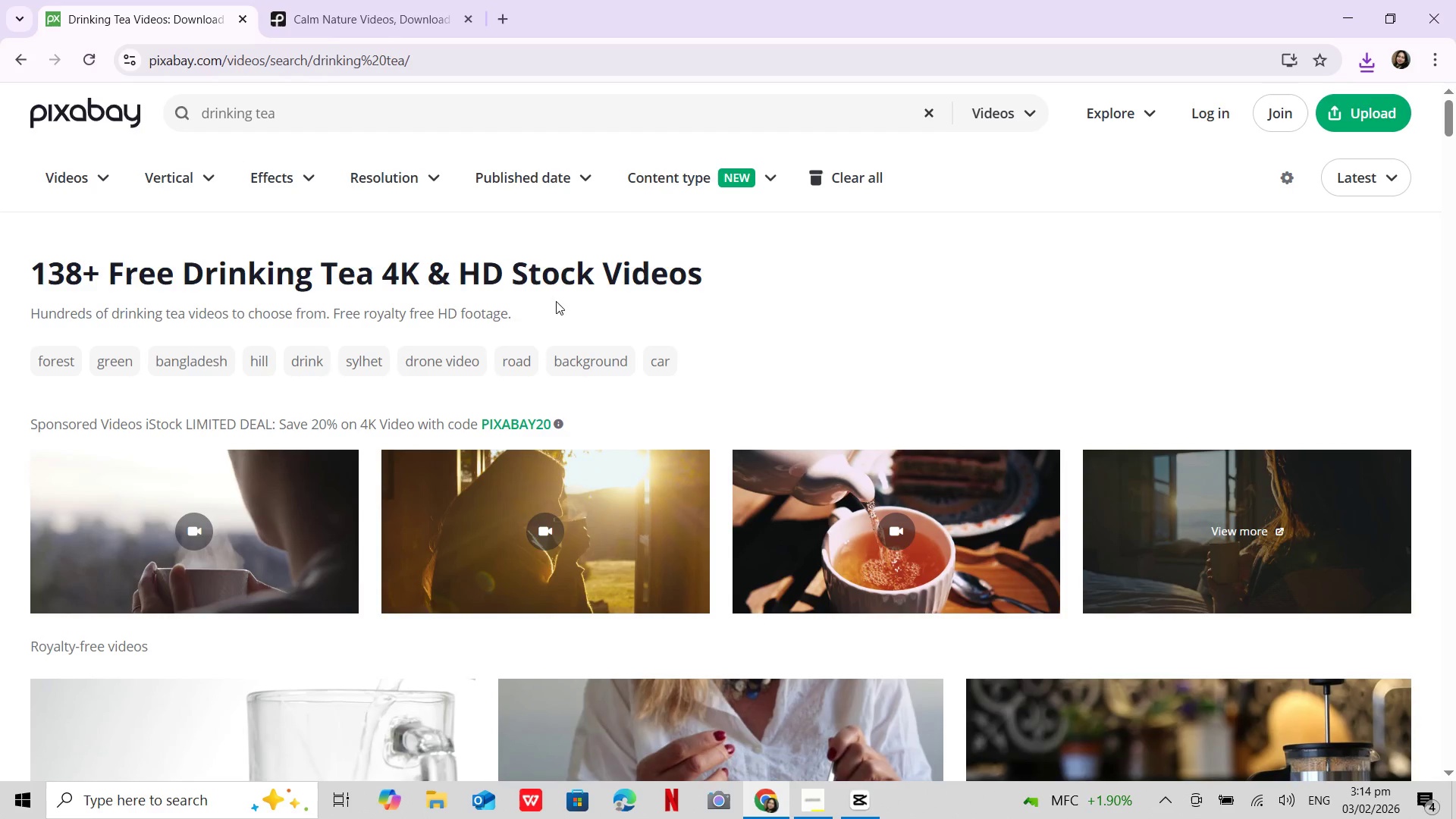 
scroll: coordinate [630, 287], scroll_direction: down, amount: 39.0
 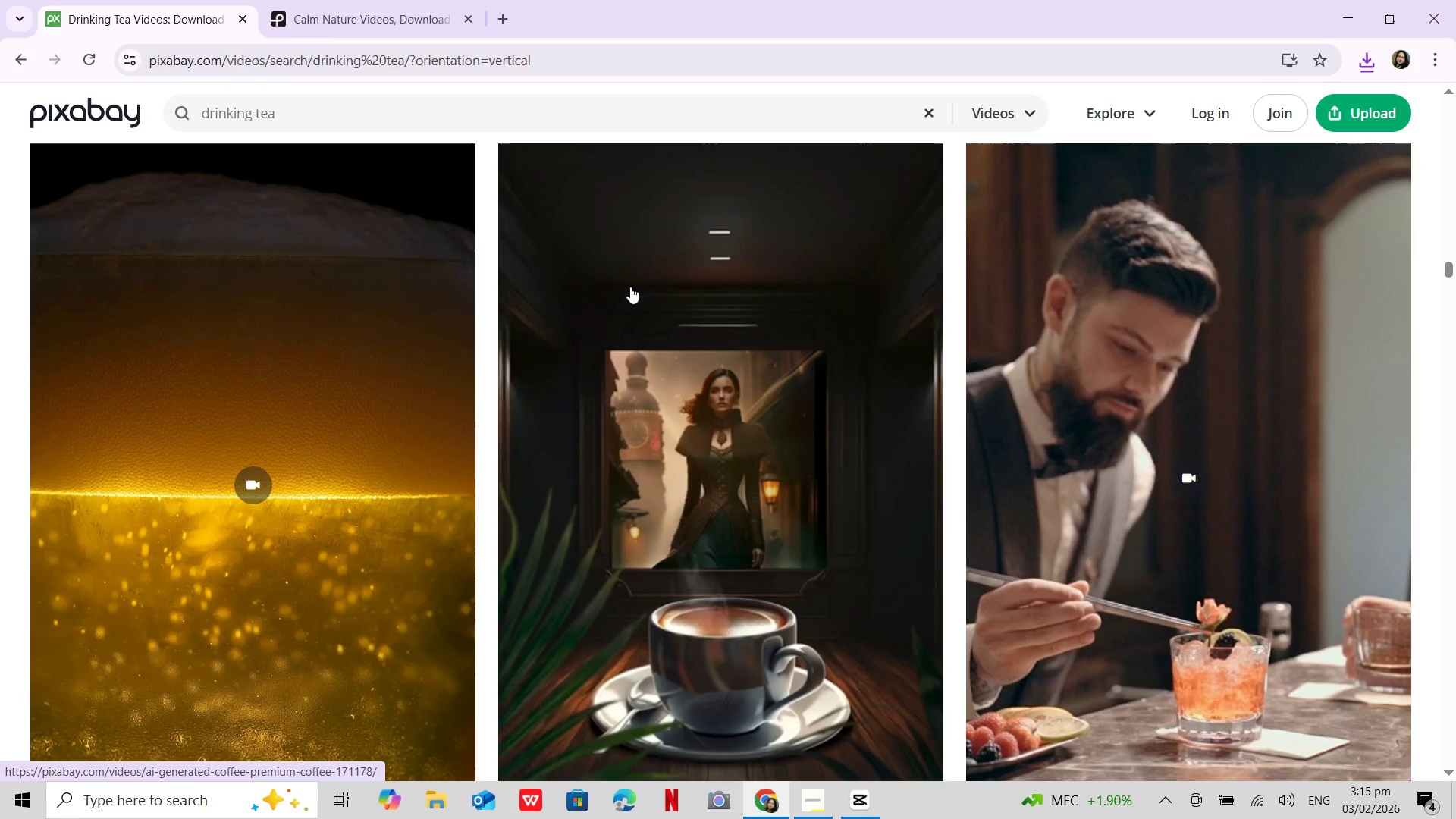 
scroll: coordinate [632, 285], scroll_direction: down, amount: 20.0
 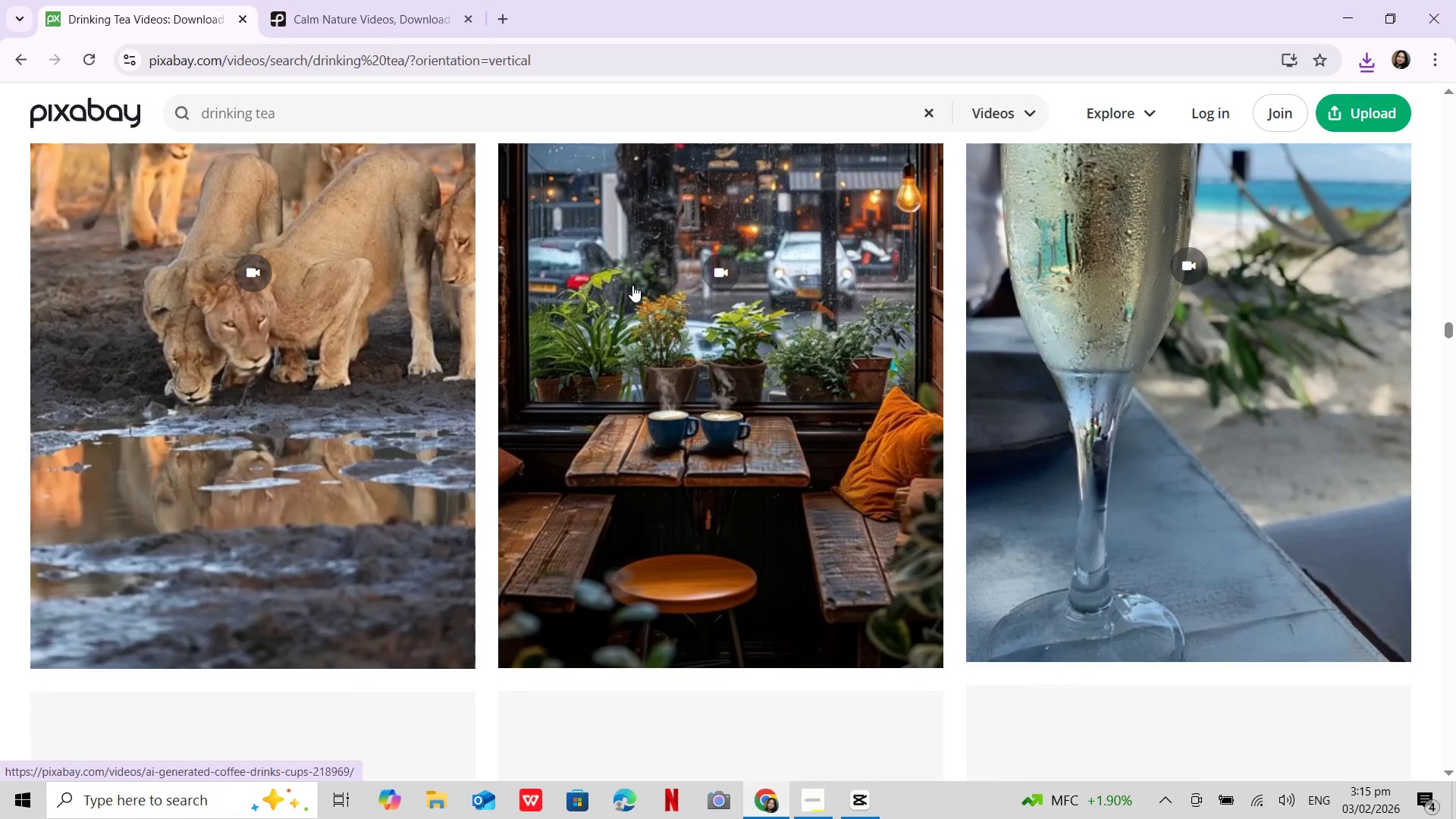 
scroll: coordinate [1164, 444], scroll_direction: up, amount: 69.0
 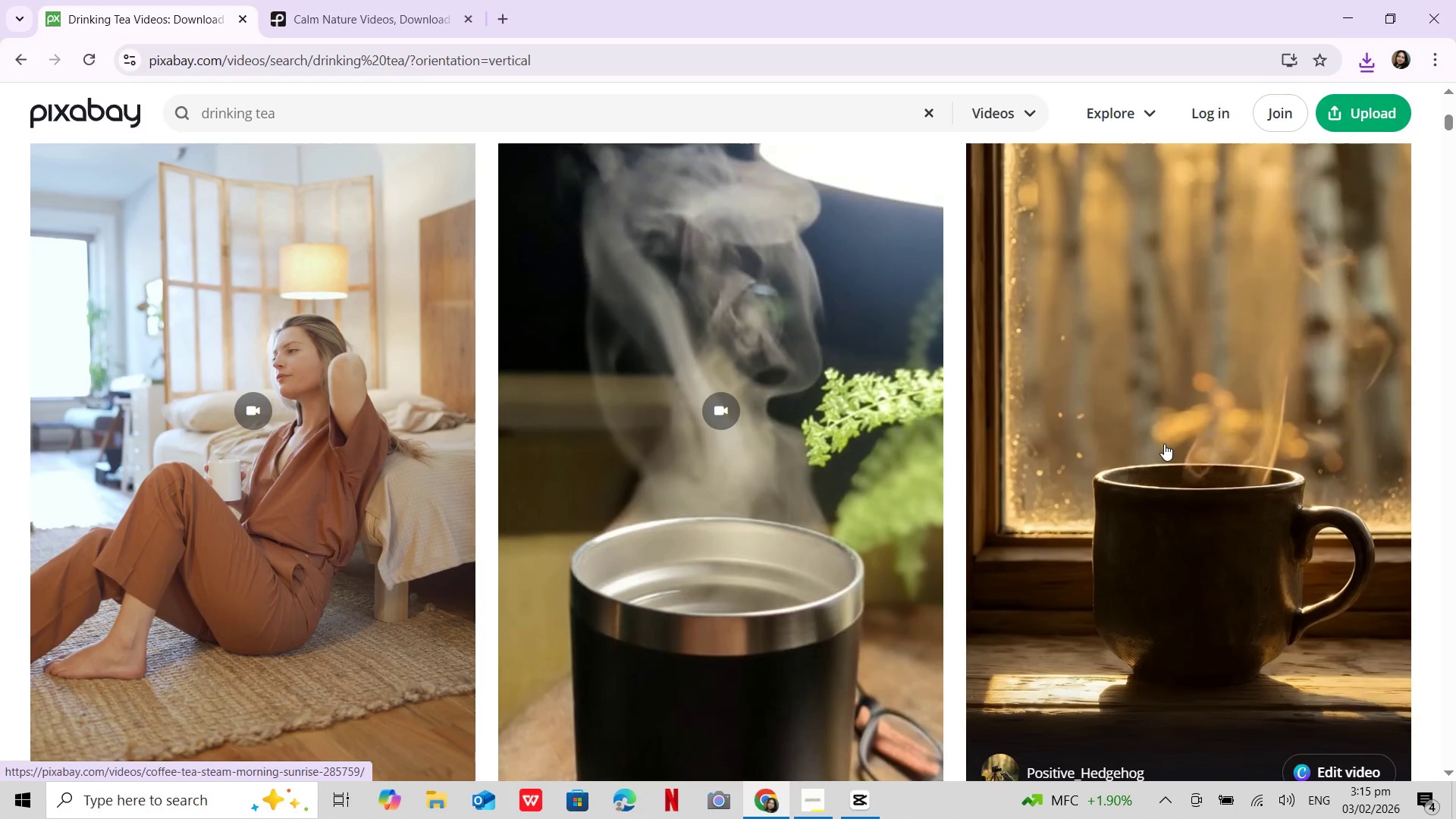 
left_click([1166, 443])
 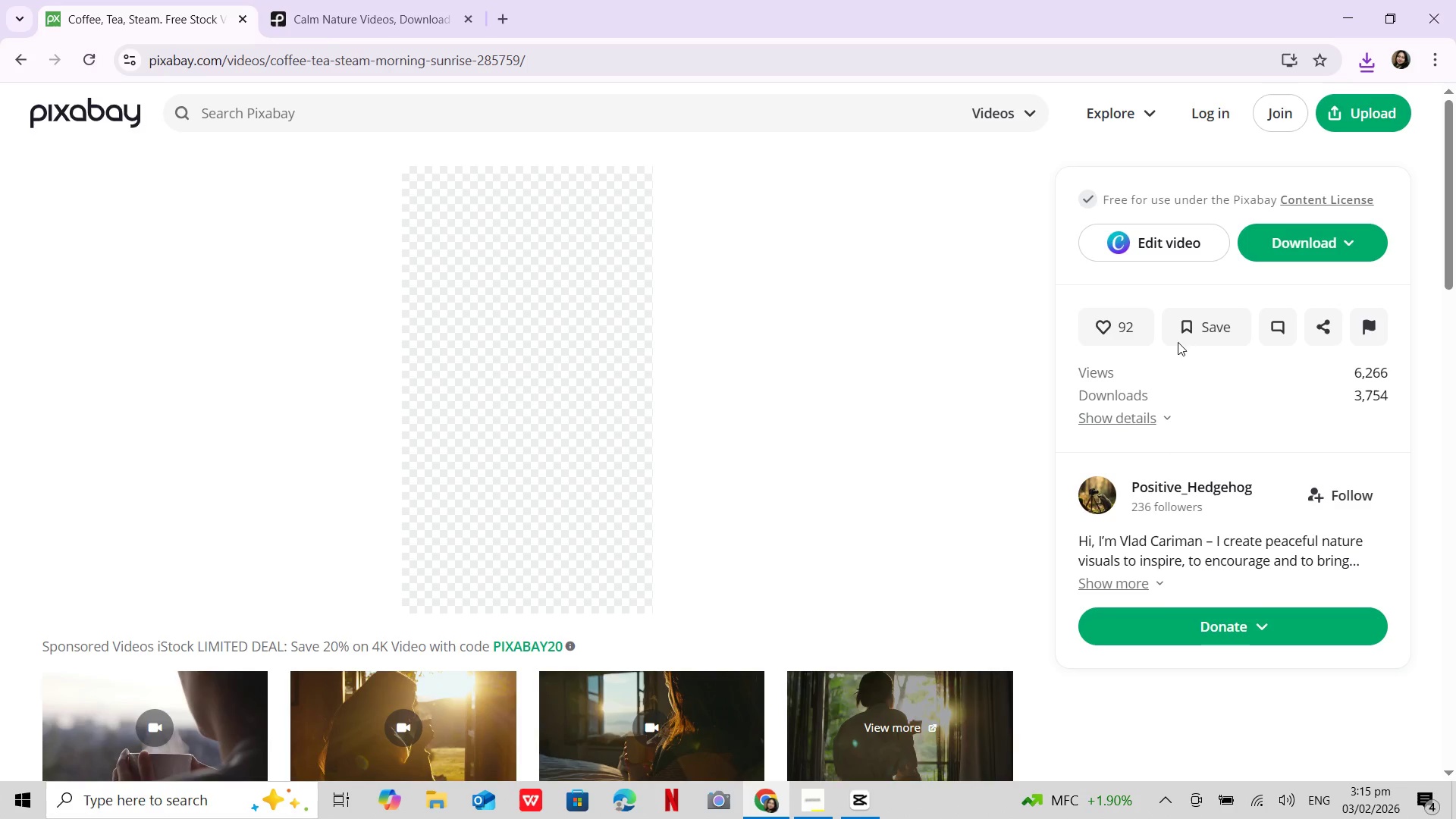 
scroll: coordinate [1166, 443], scroll_direction: up, amount: 1.0
 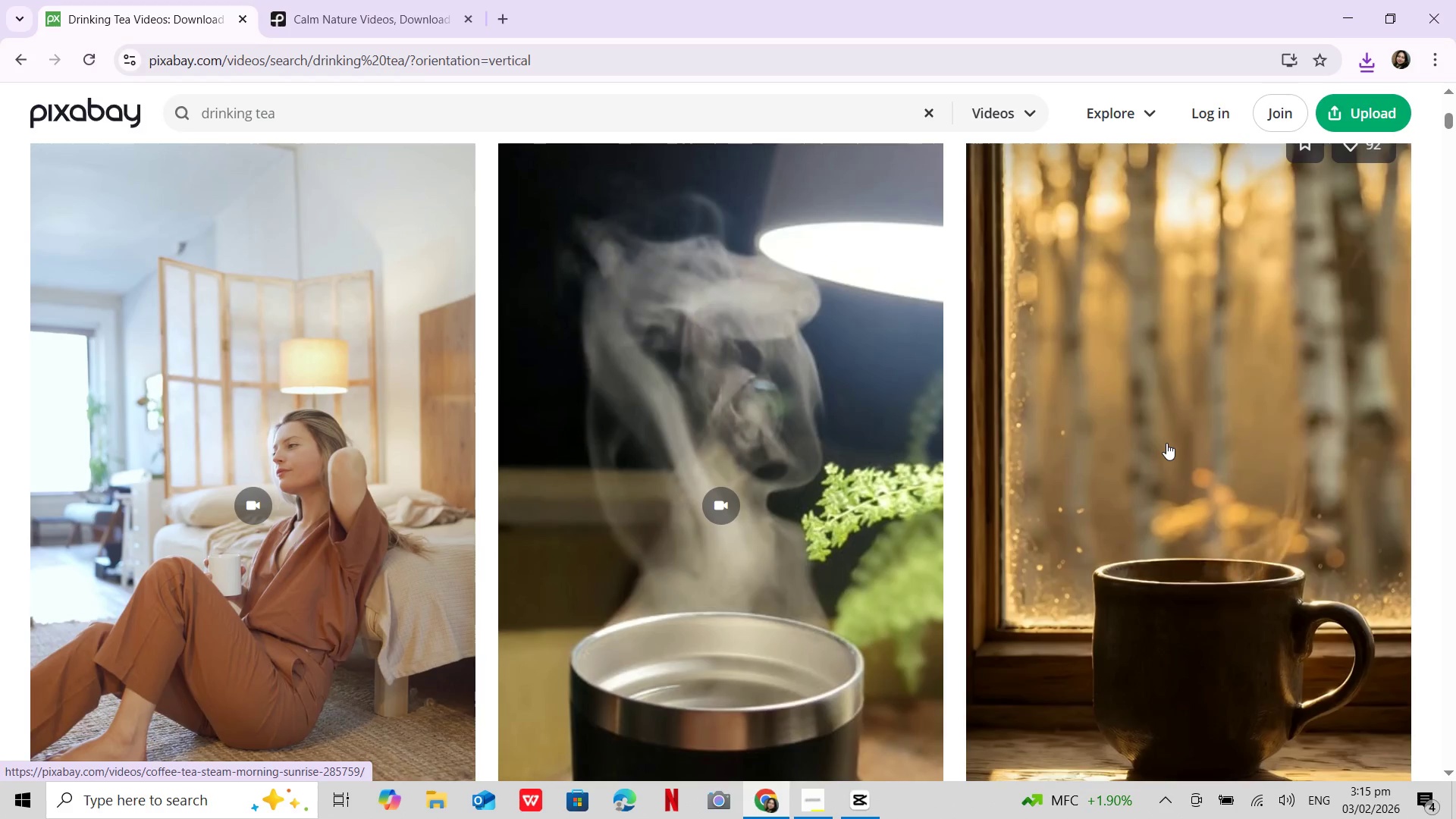 
left_click([1294, 234])
 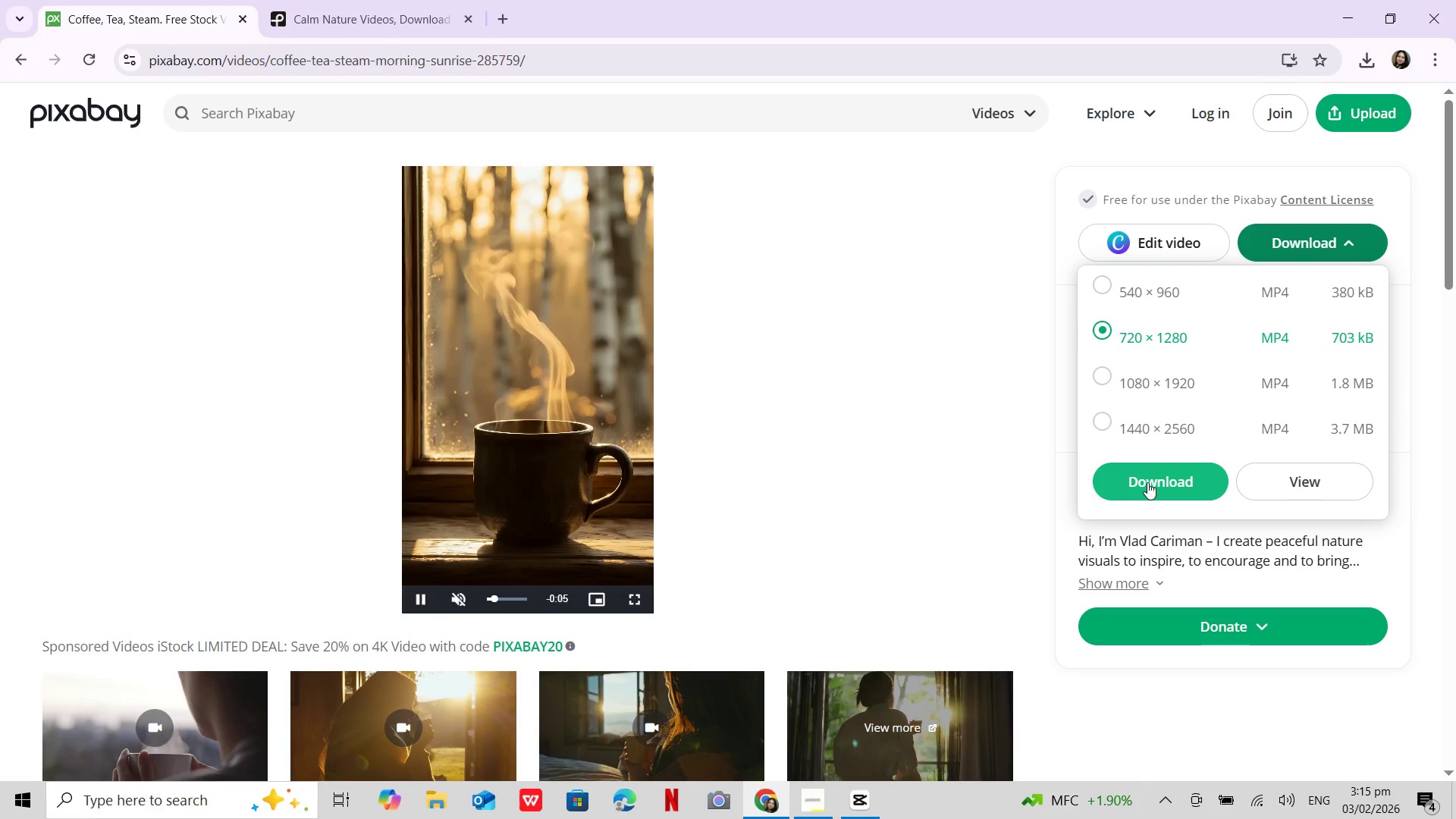 
left_click([1141, 384])
 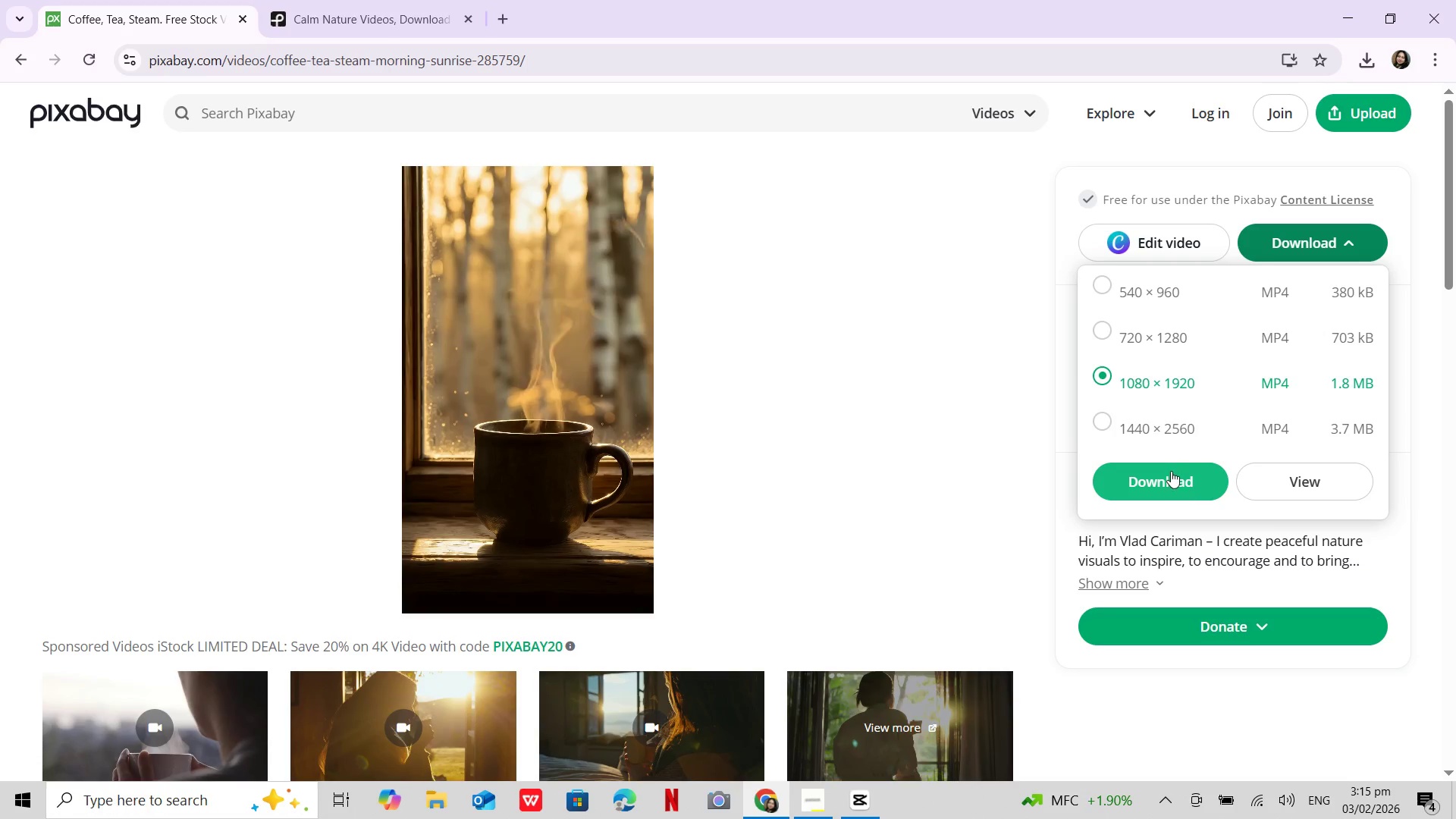 
left_click([1169, 477])
 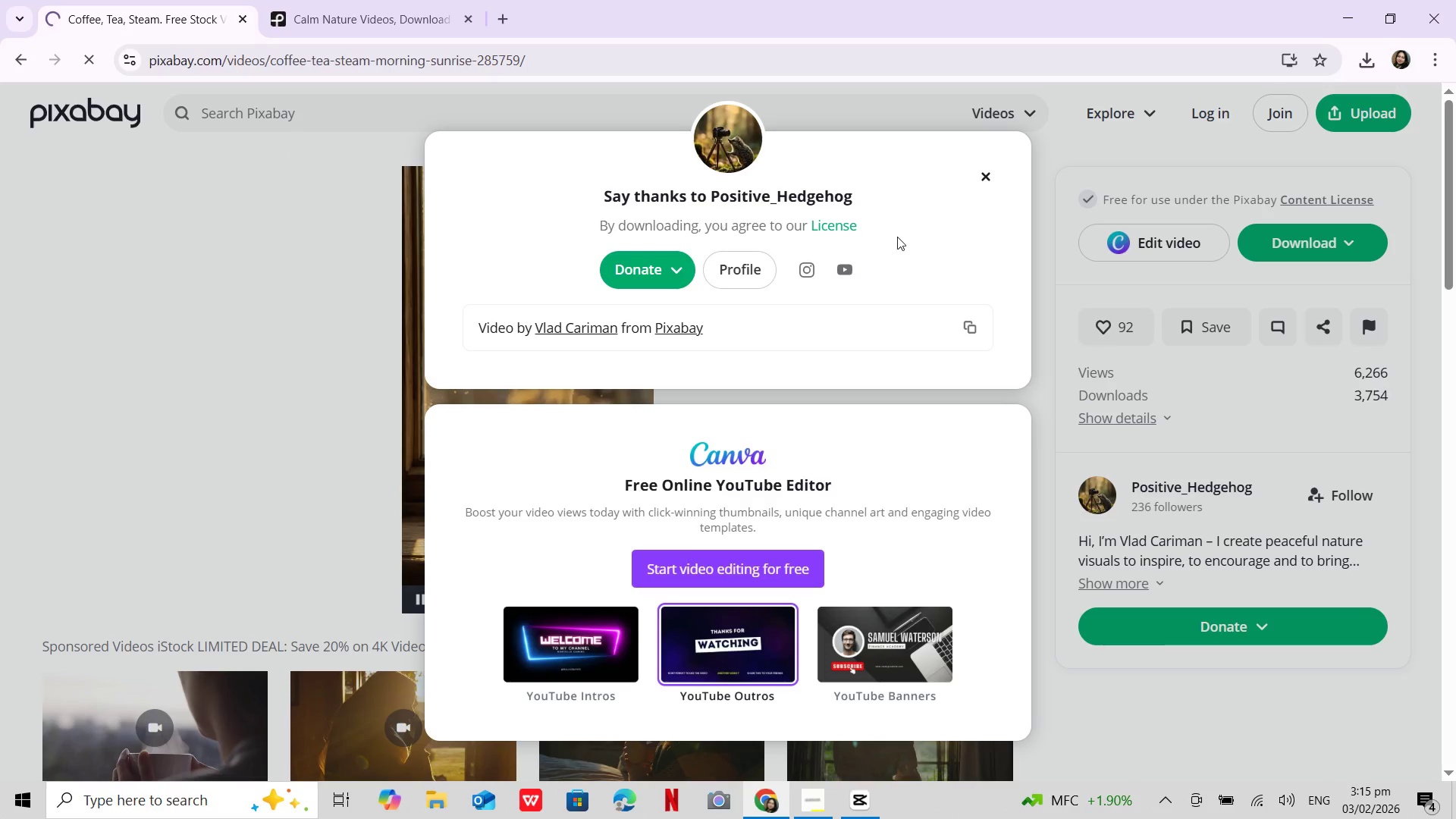 
wait(5.17)
 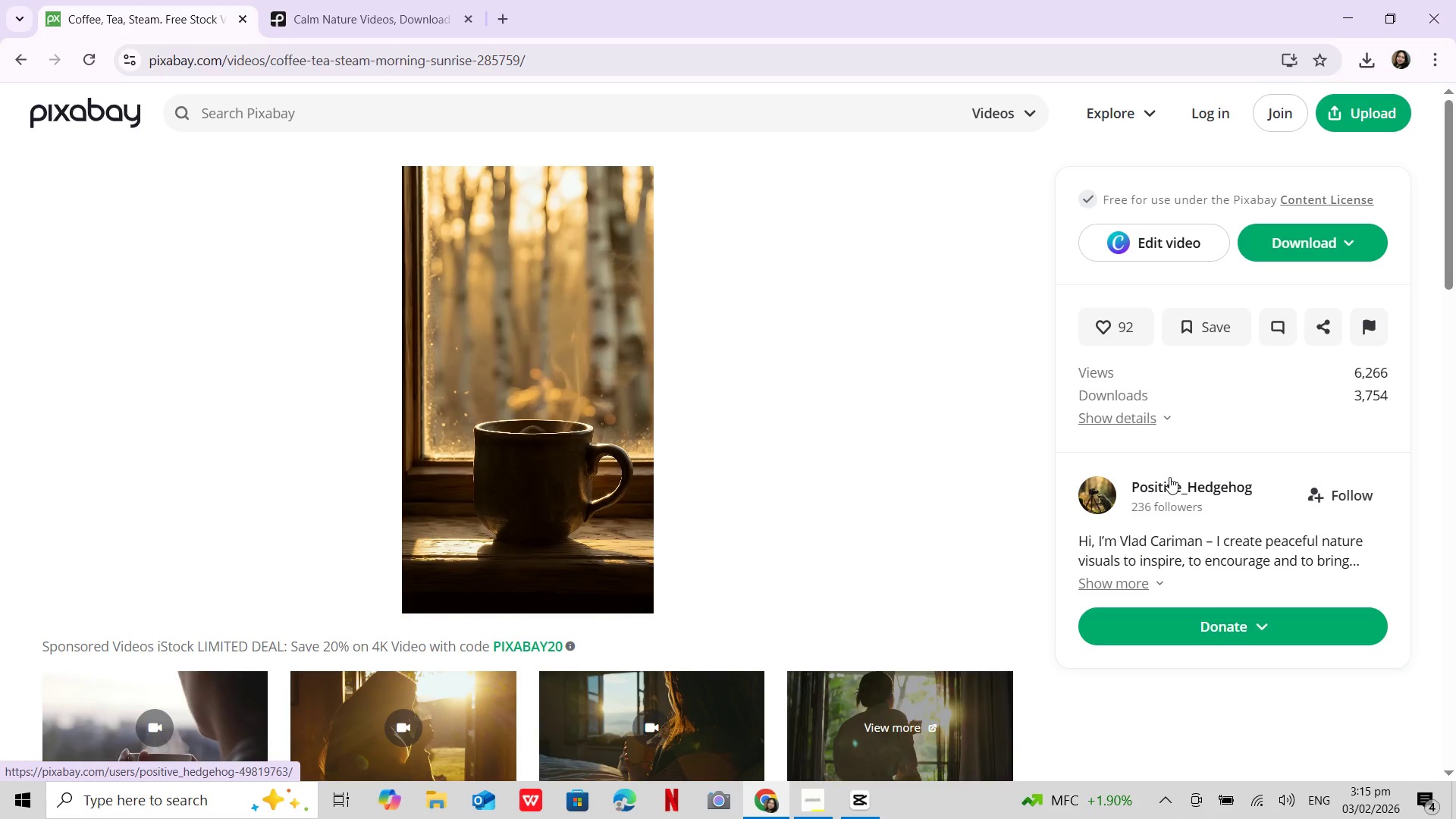 
left_click([985, 177])
 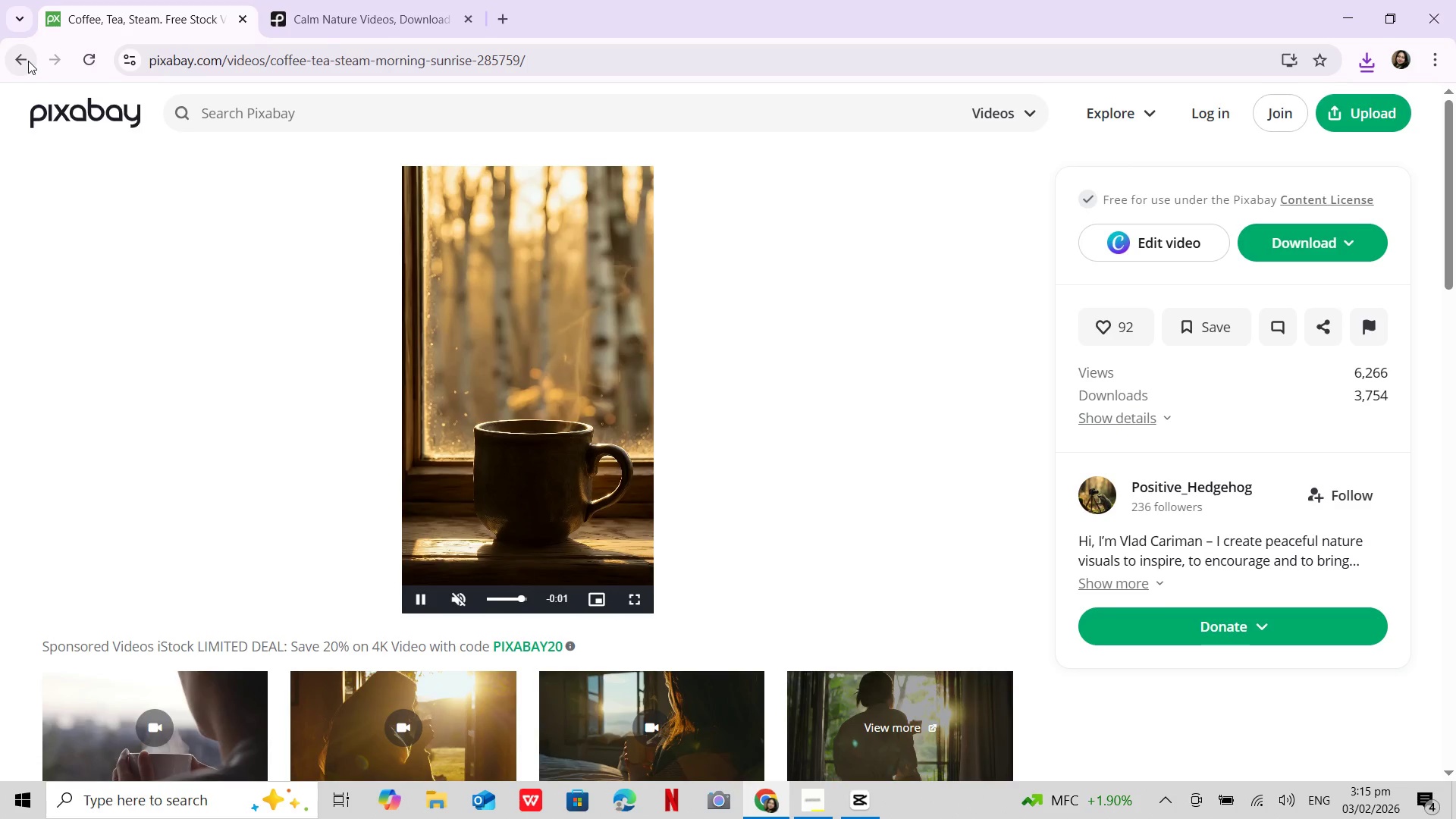 
left_click([28, 61])